 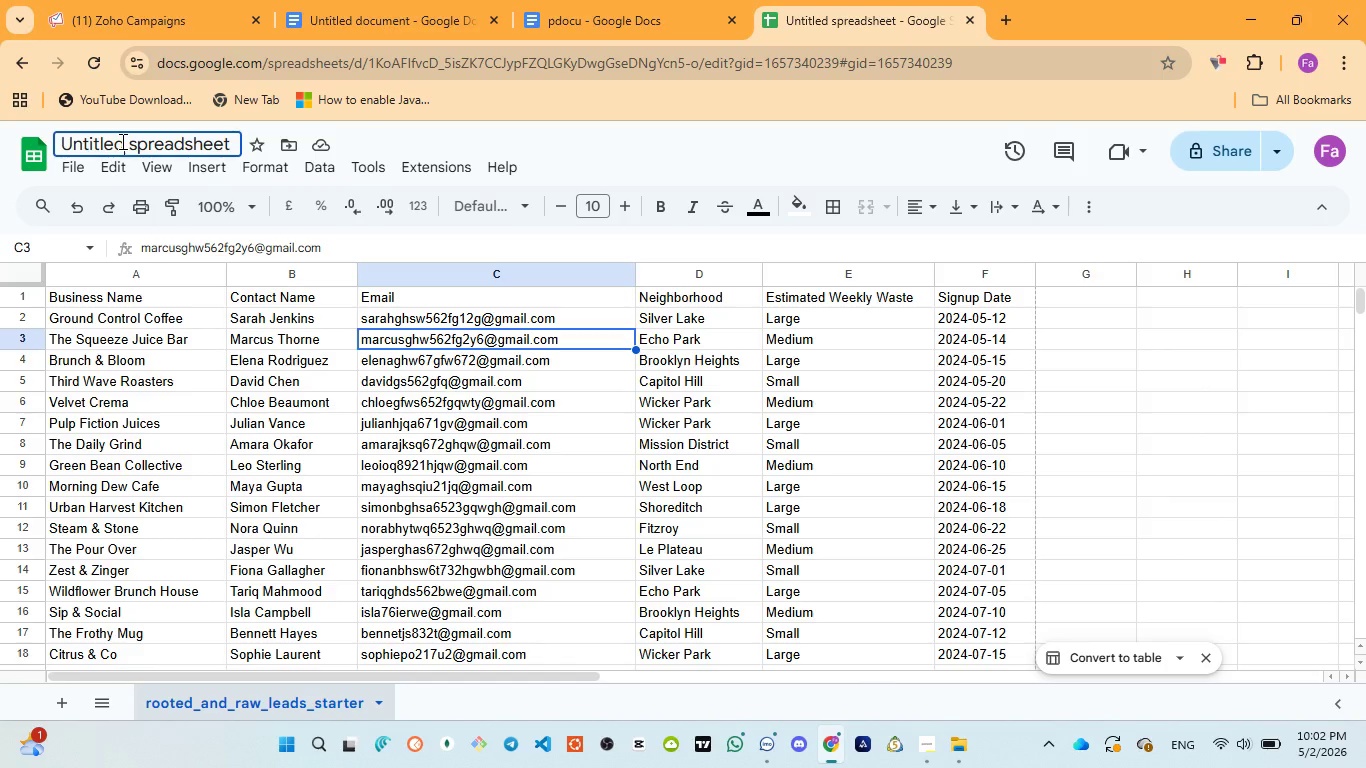 
key(Control+A)
 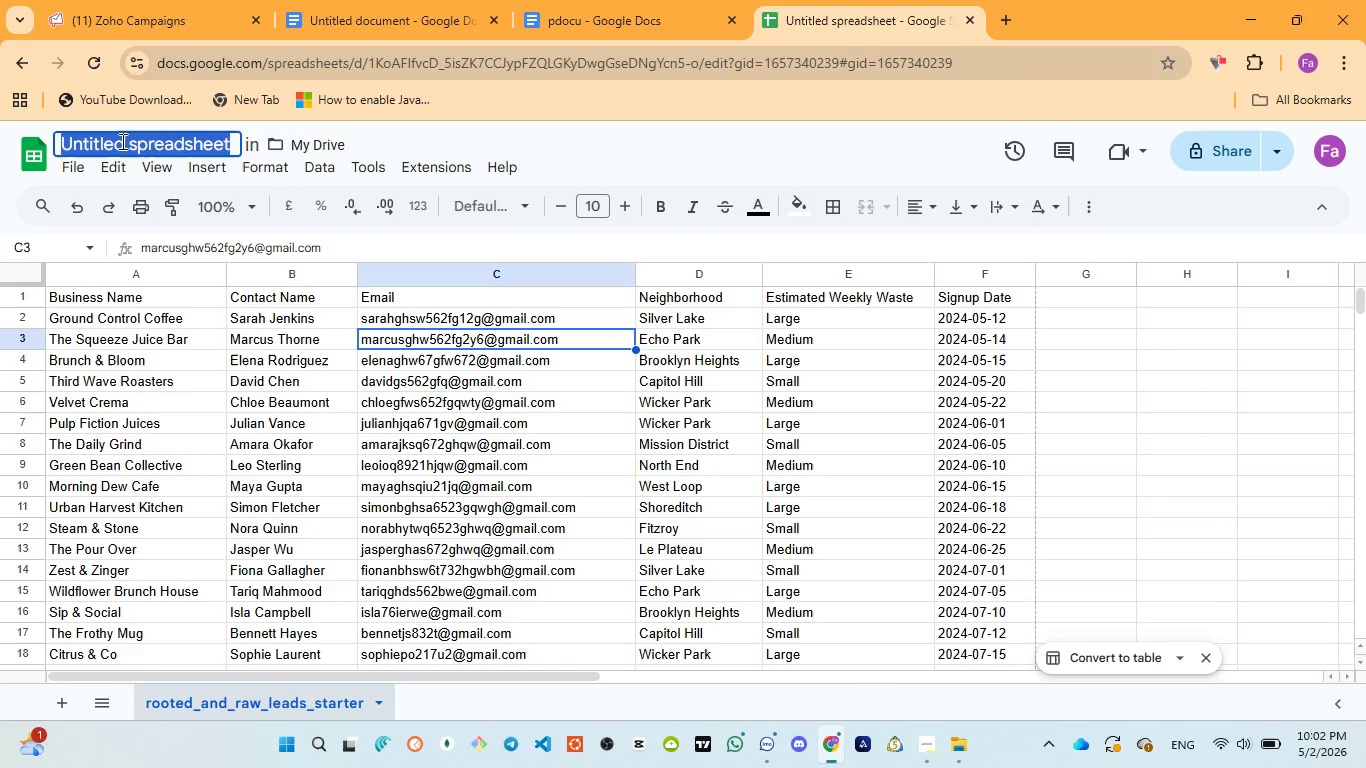 
key(Control+V)
 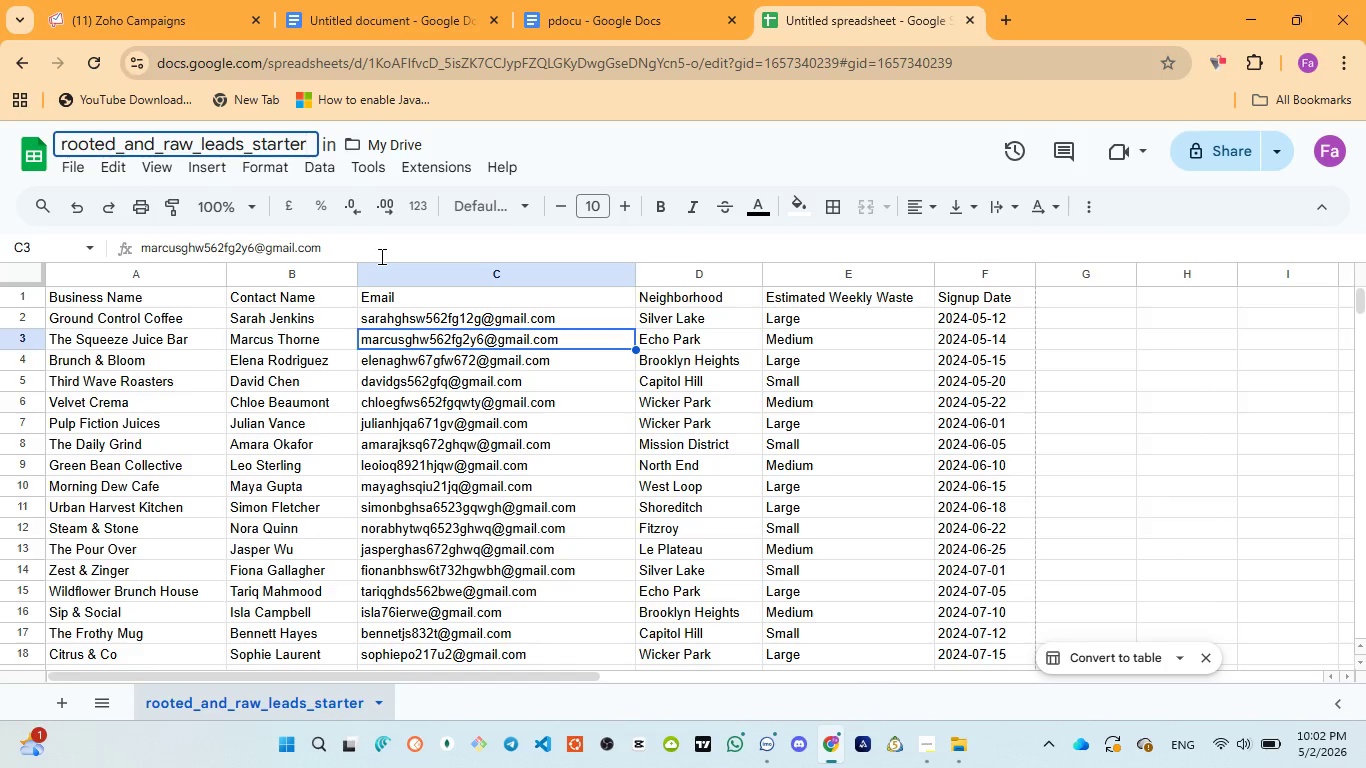 
left_click([382, 242])
 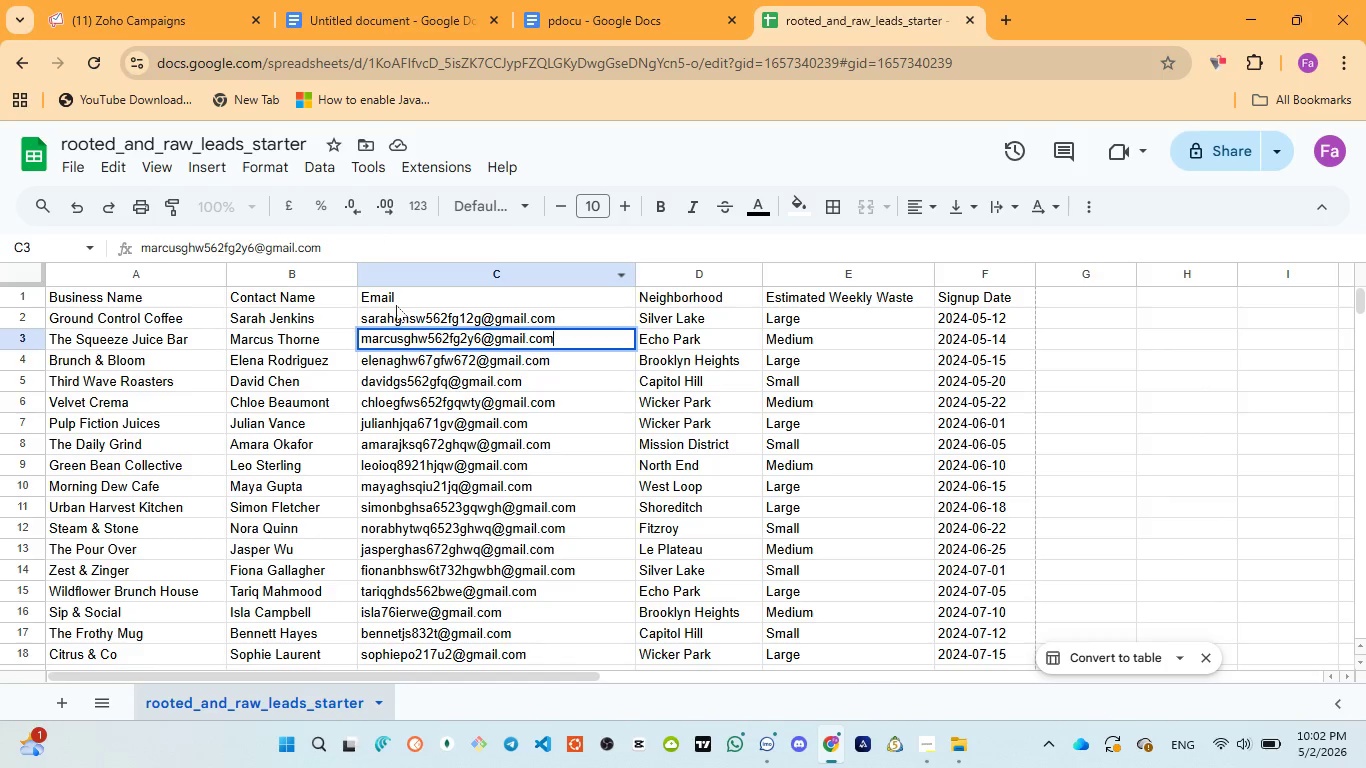 
left_click([414, 314])
 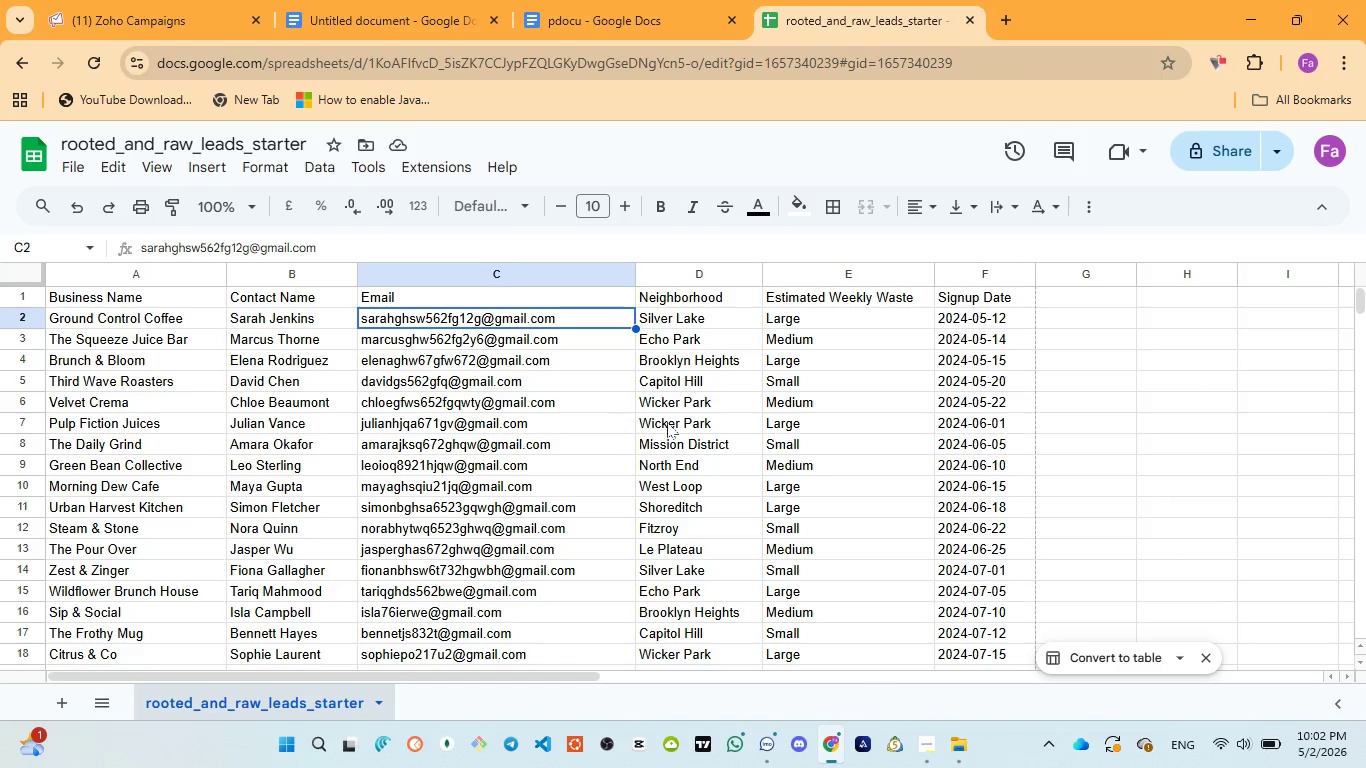 
scroll: coordinate [723, 428], scroll_direction: down, amount: 29.0
 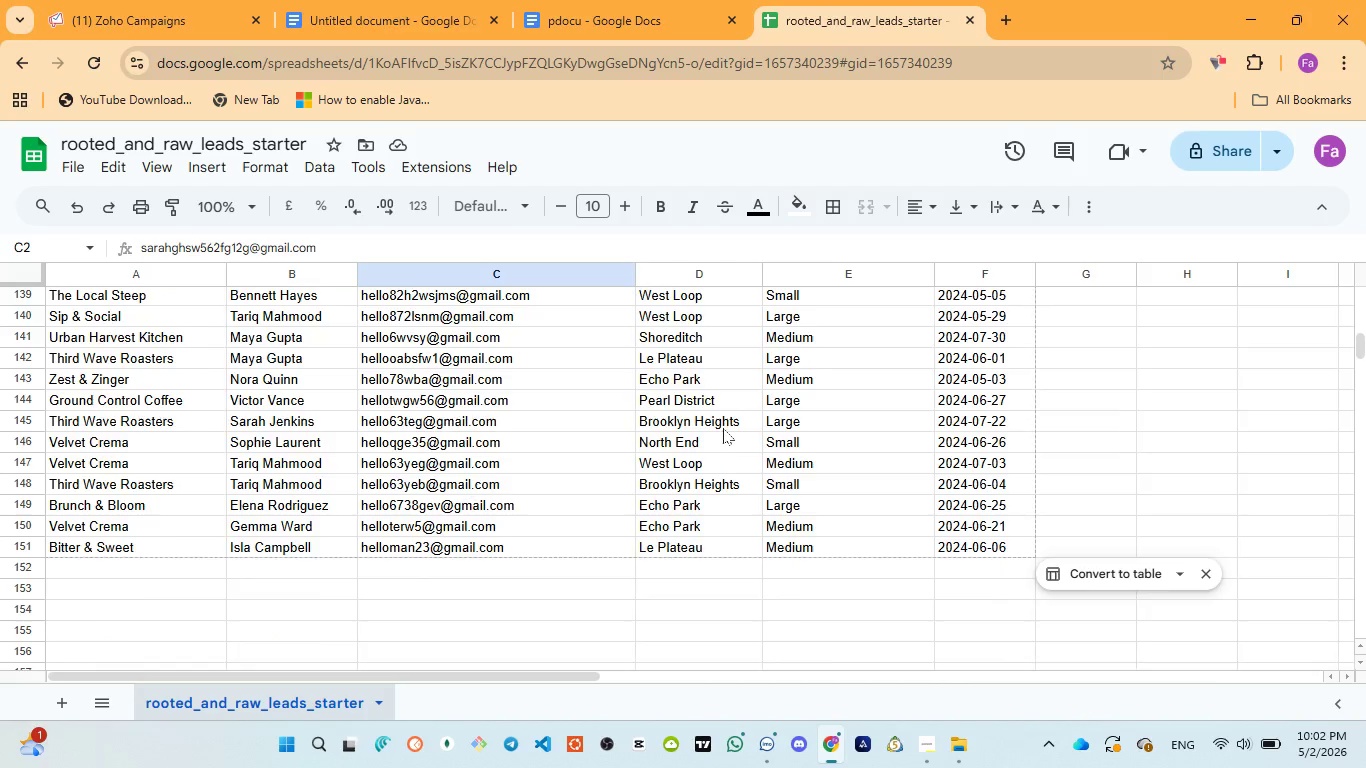 
scroll: coordinate [723, 428], scroll_direction: up, amount: 42.0
 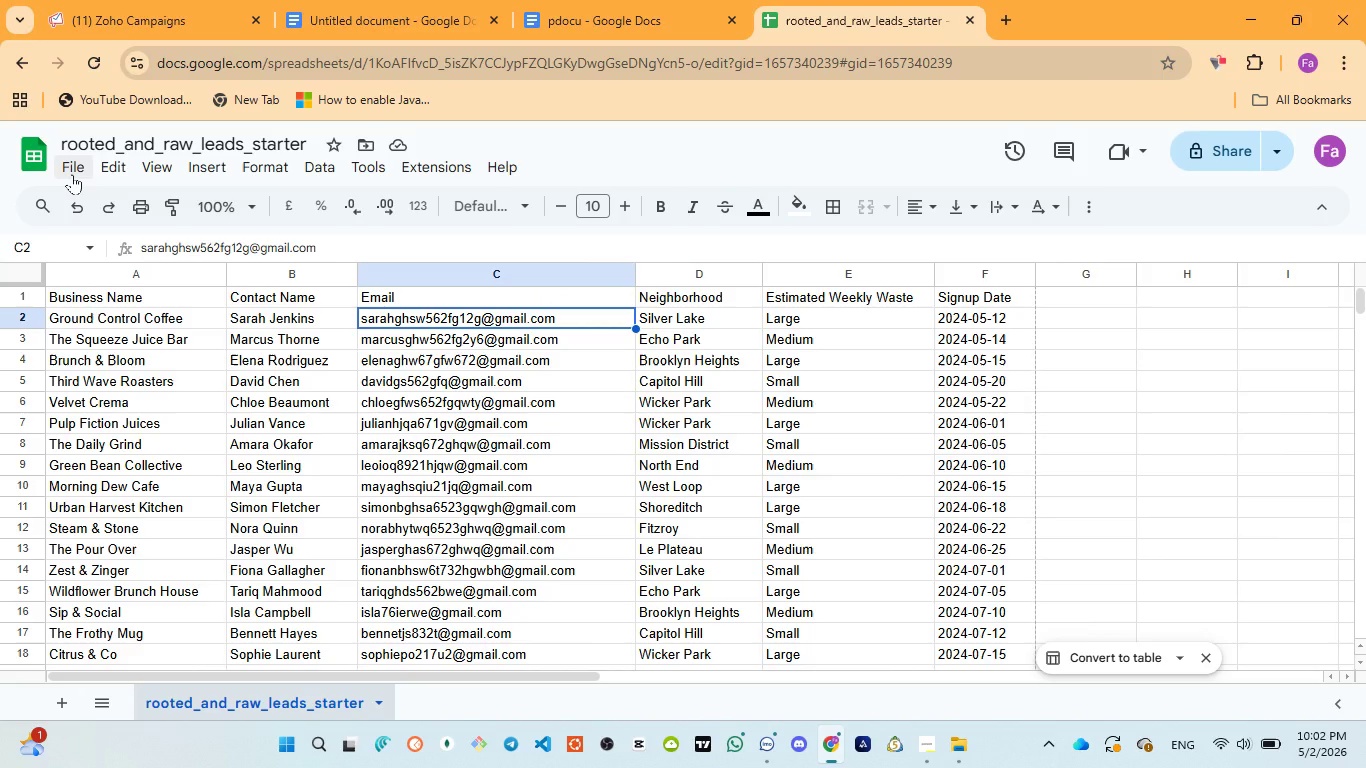 
wait(10.65)
 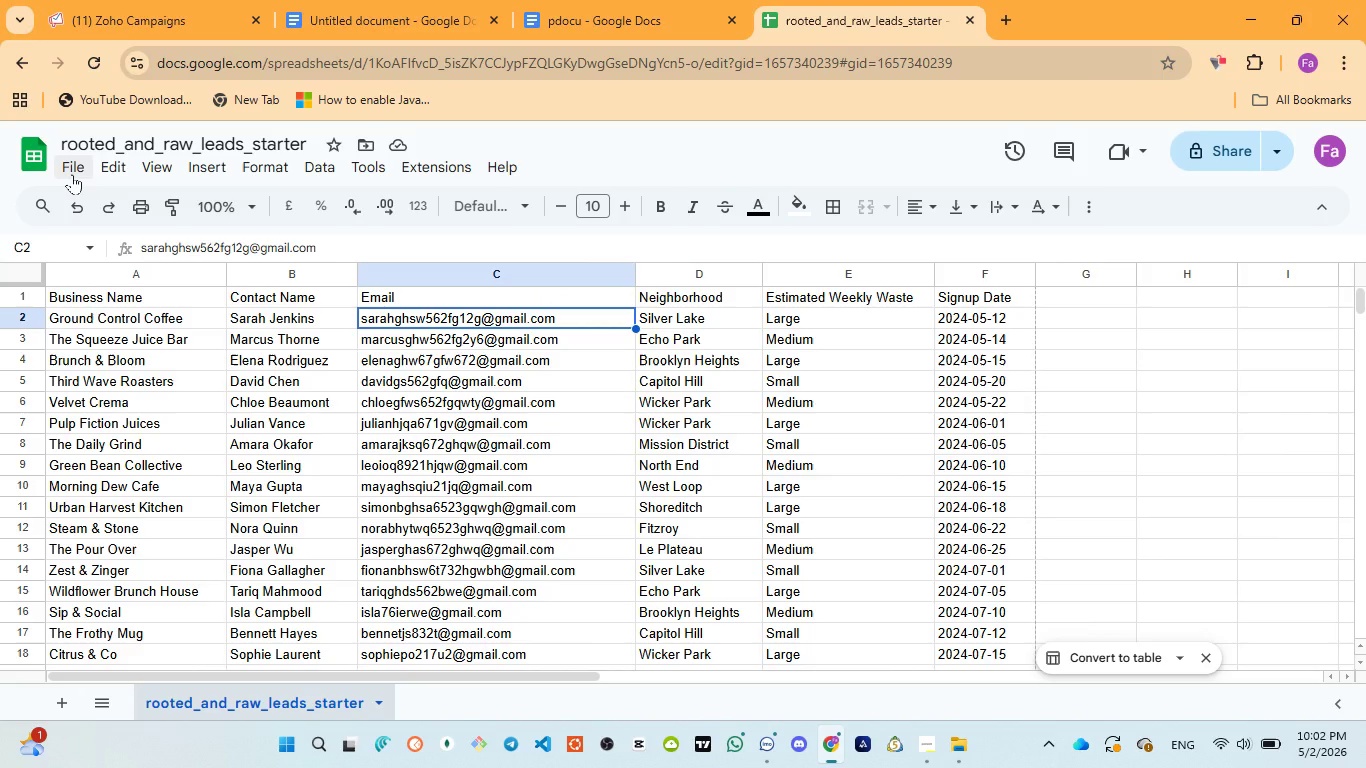 
left_click([72, 174])
 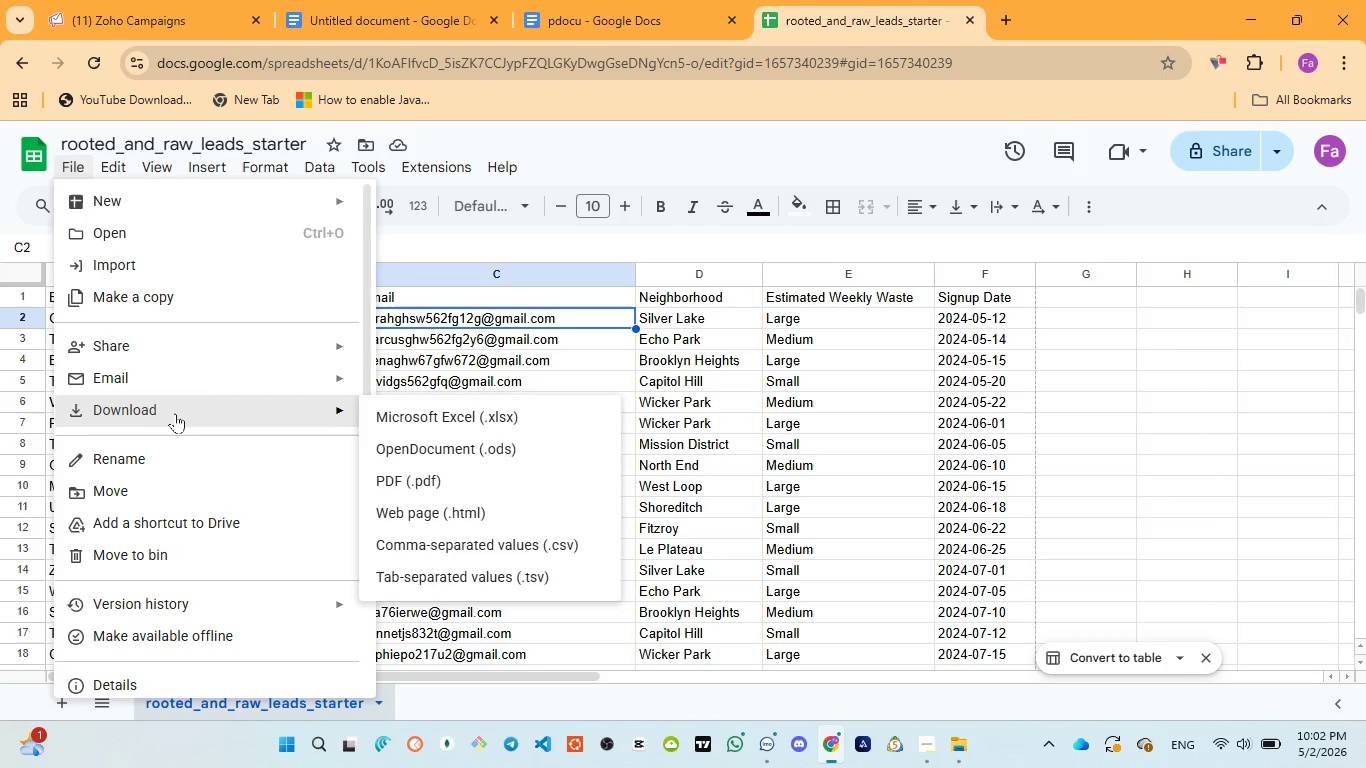 
wait(5.12)
 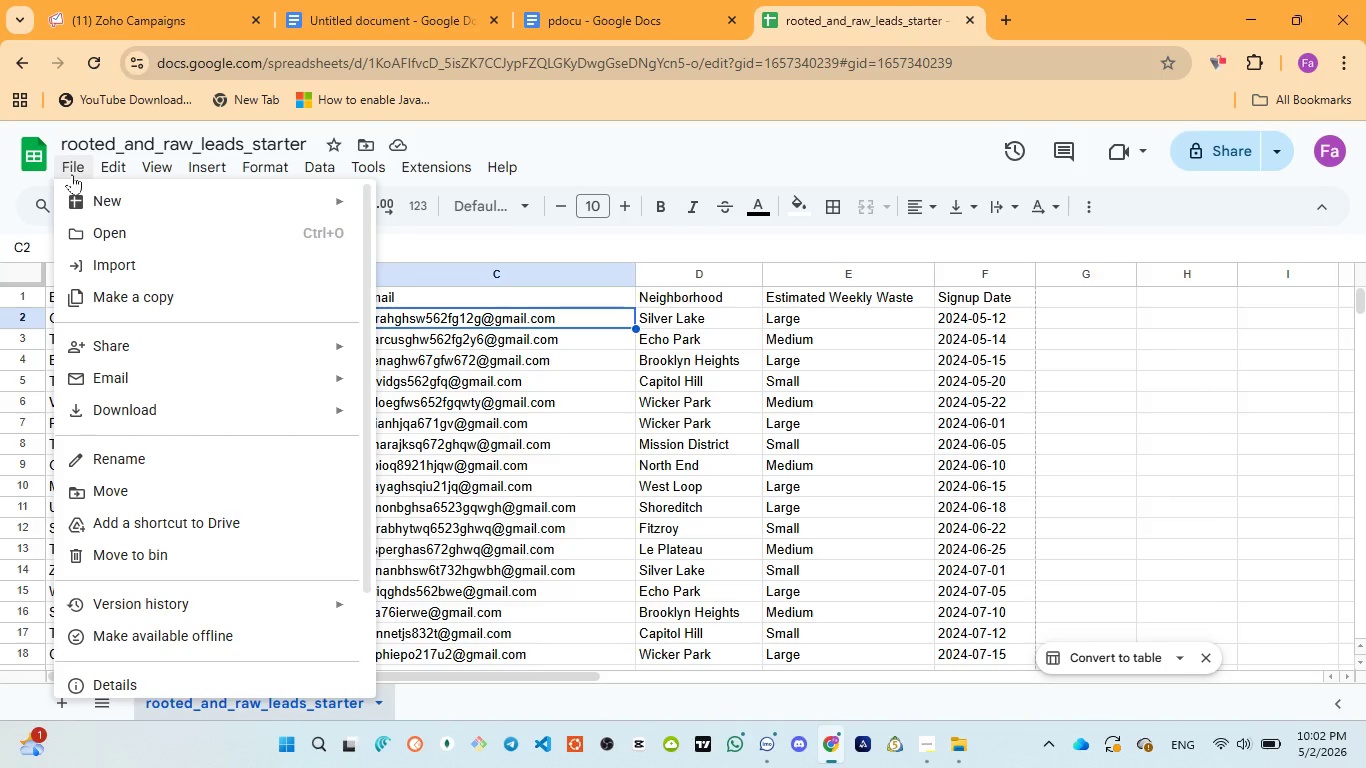 
left_click([494, 540])
 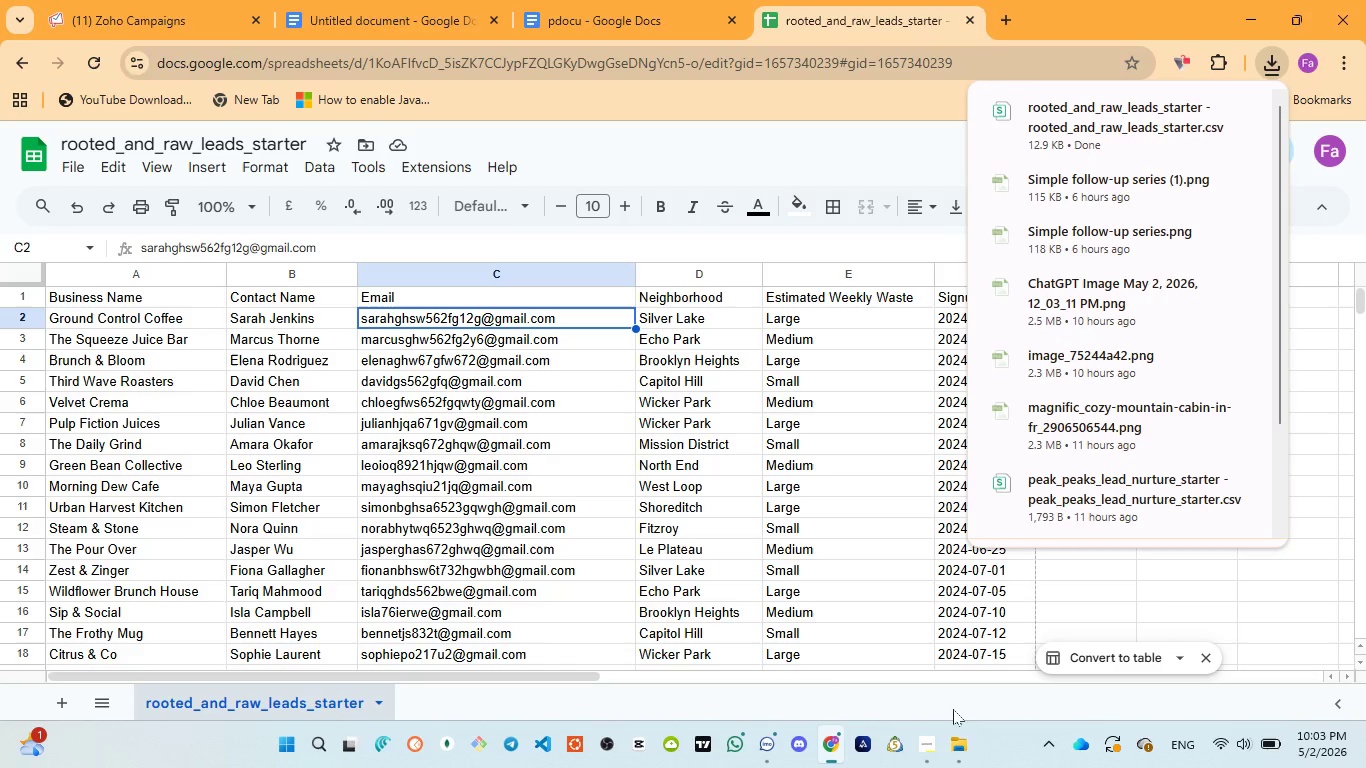 
left_click([960, 668])
 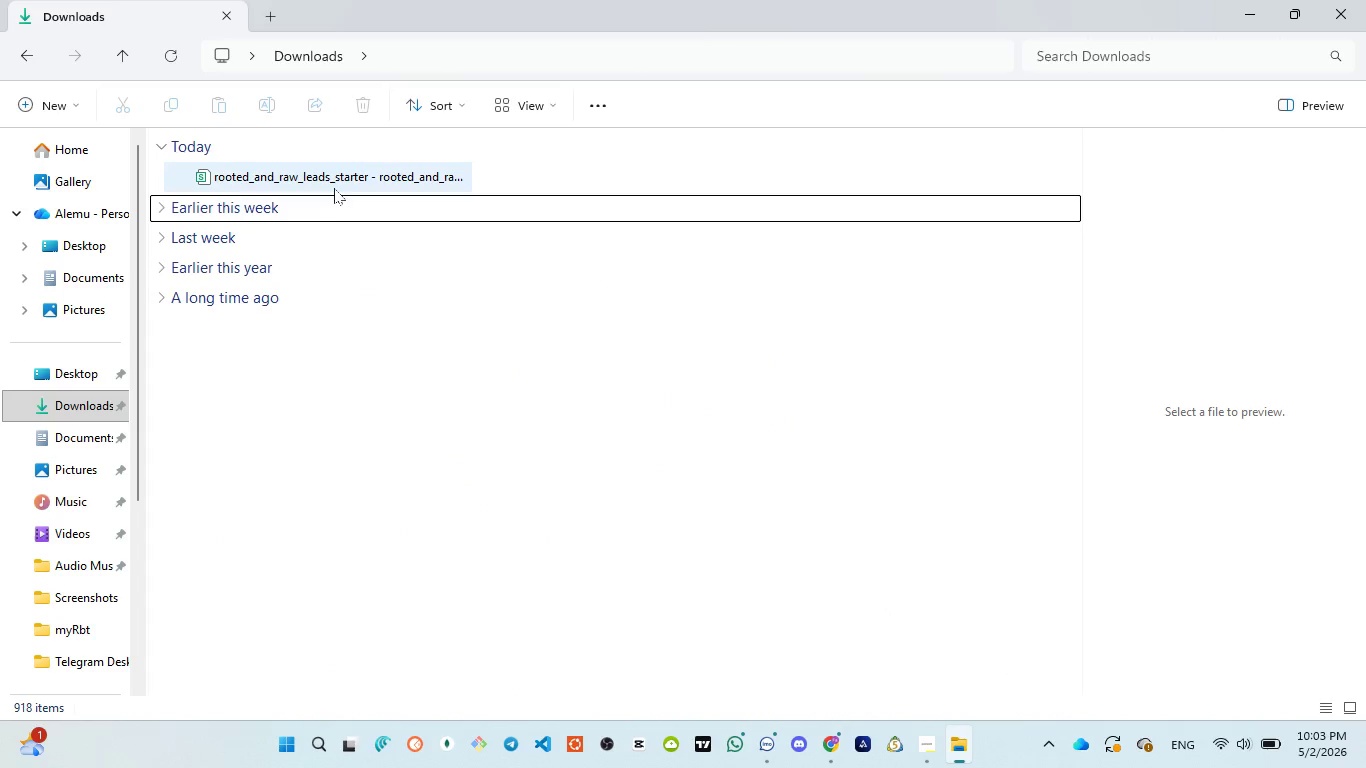 
left_click([334, 179])
 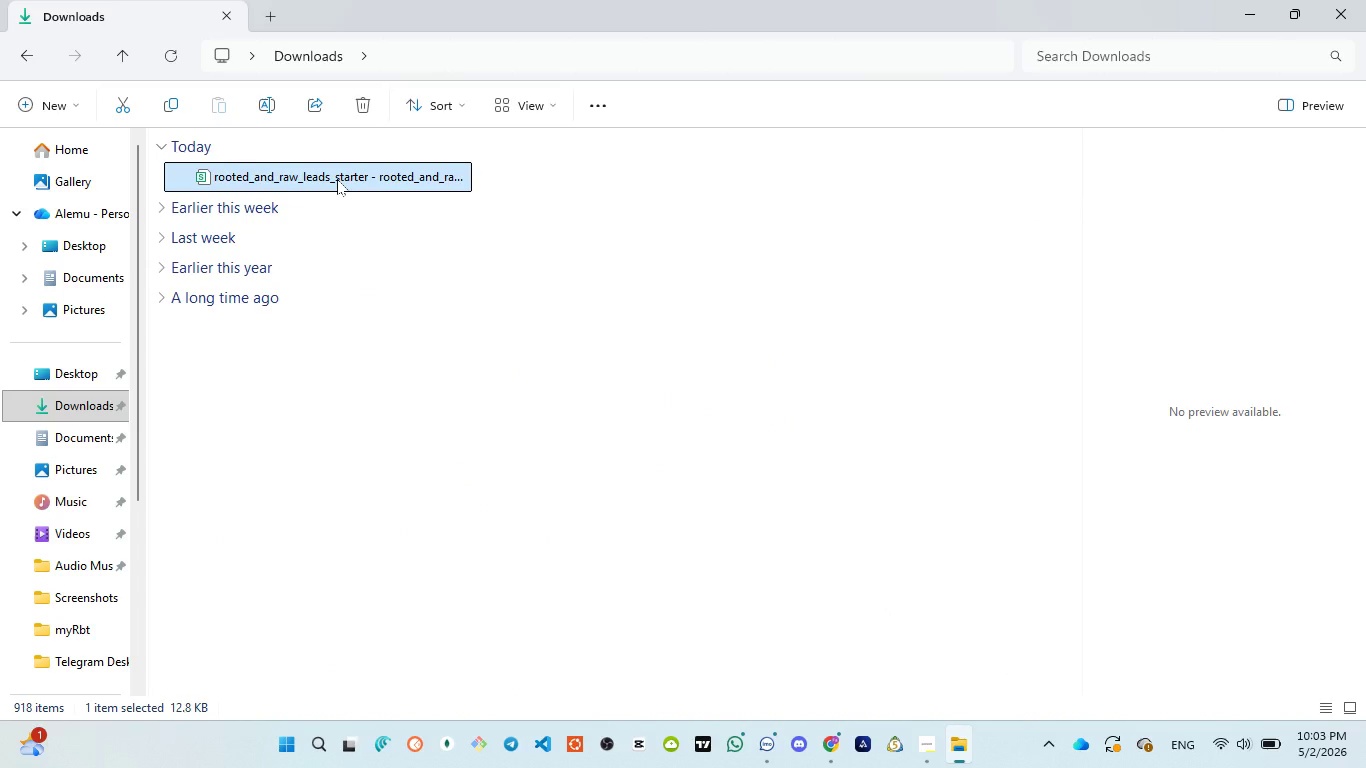 
left_click([337, 179])
 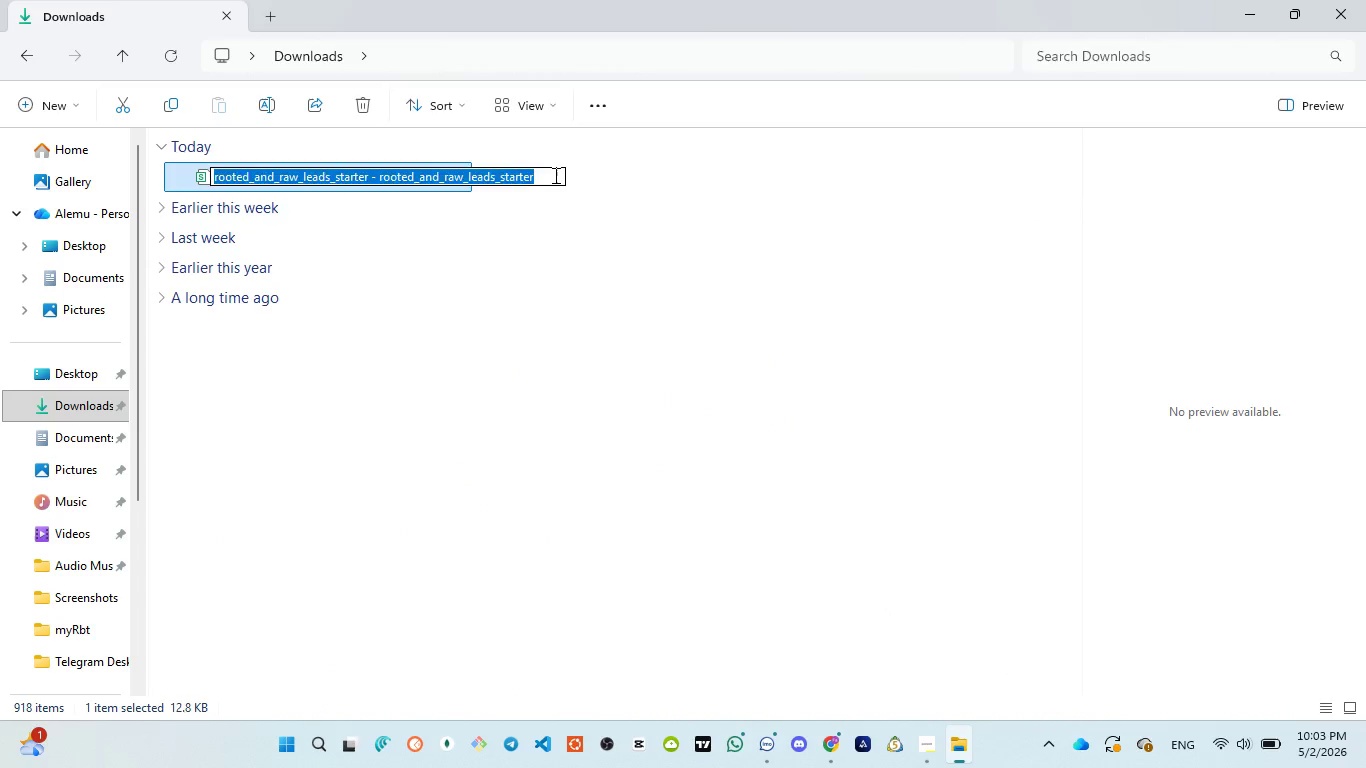 
left_click_drag(start_coordinate=[554, 173], to_coordinate=[374, 164])
 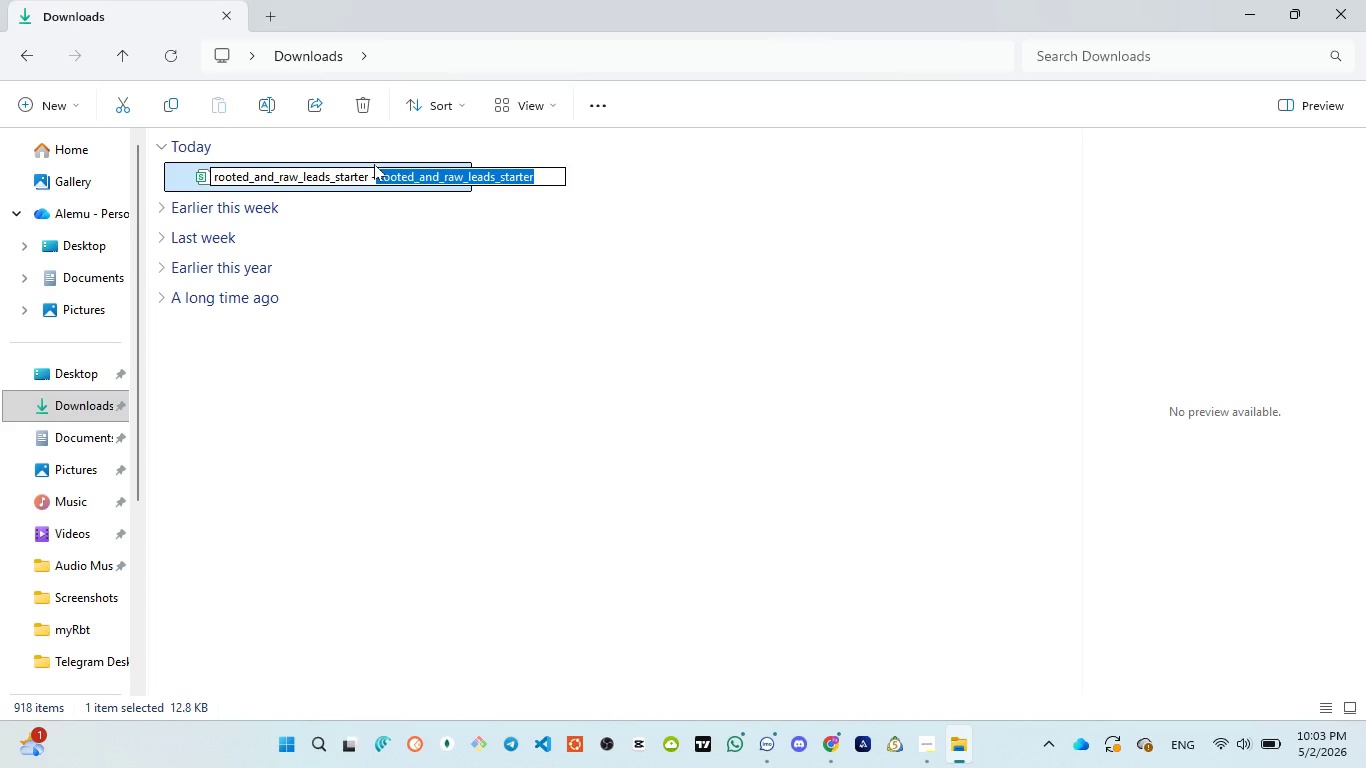 
key(Backspace)
 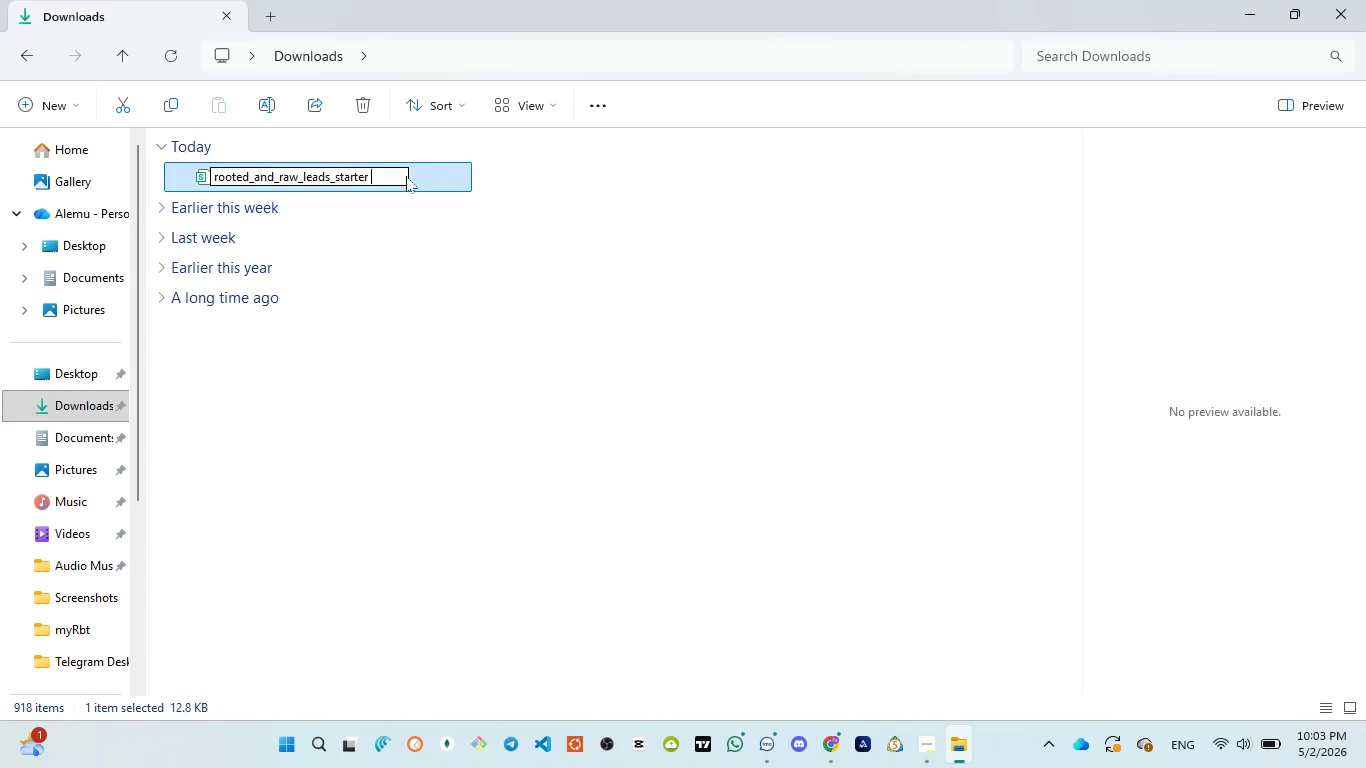 
key(Backspace)
 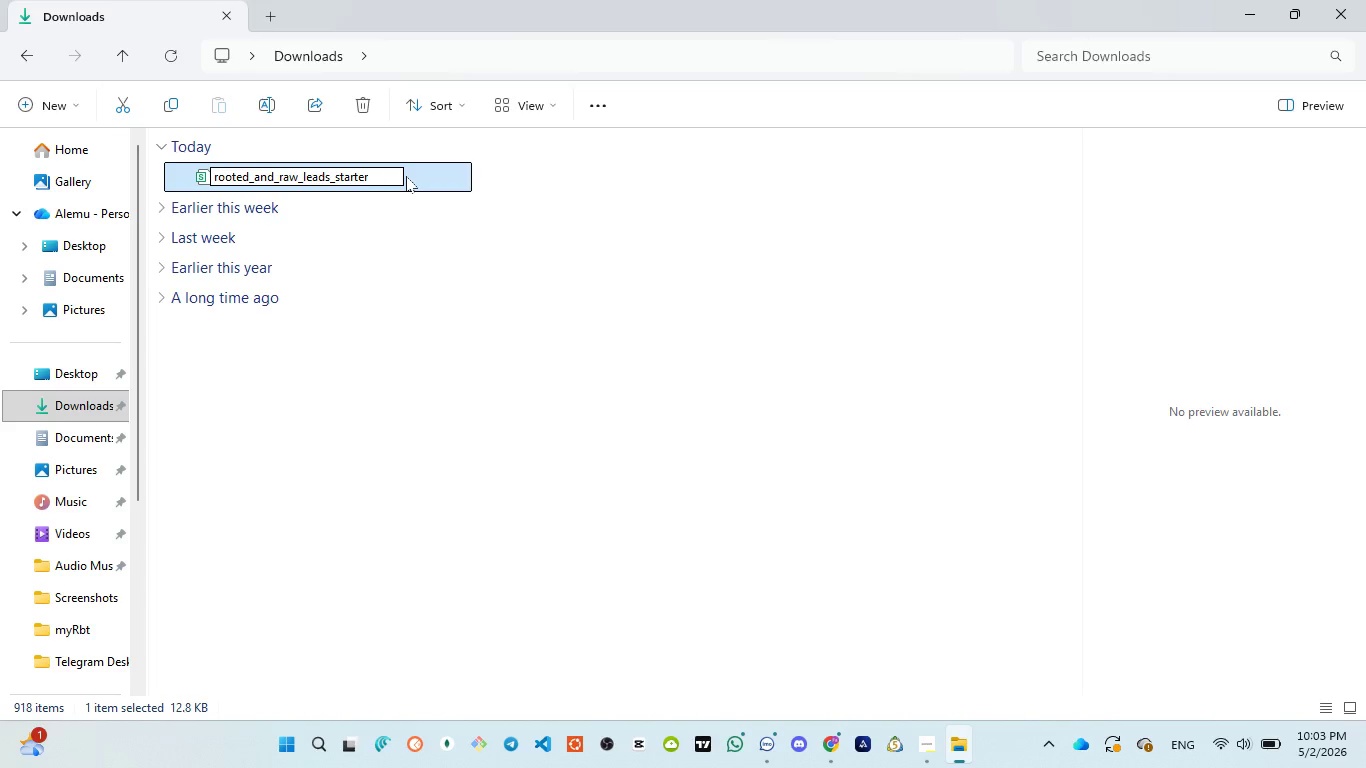 
key(Backspace)
 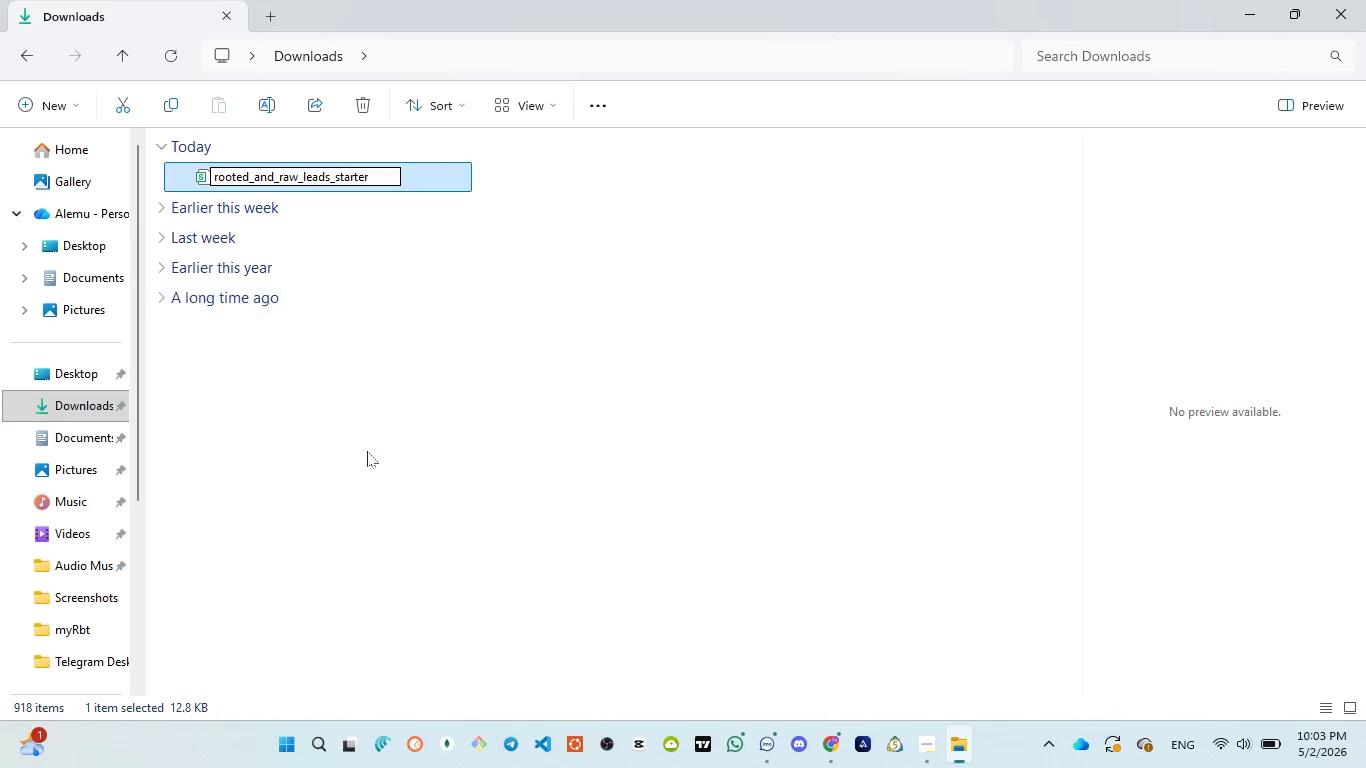 
left_click([355, 506])
 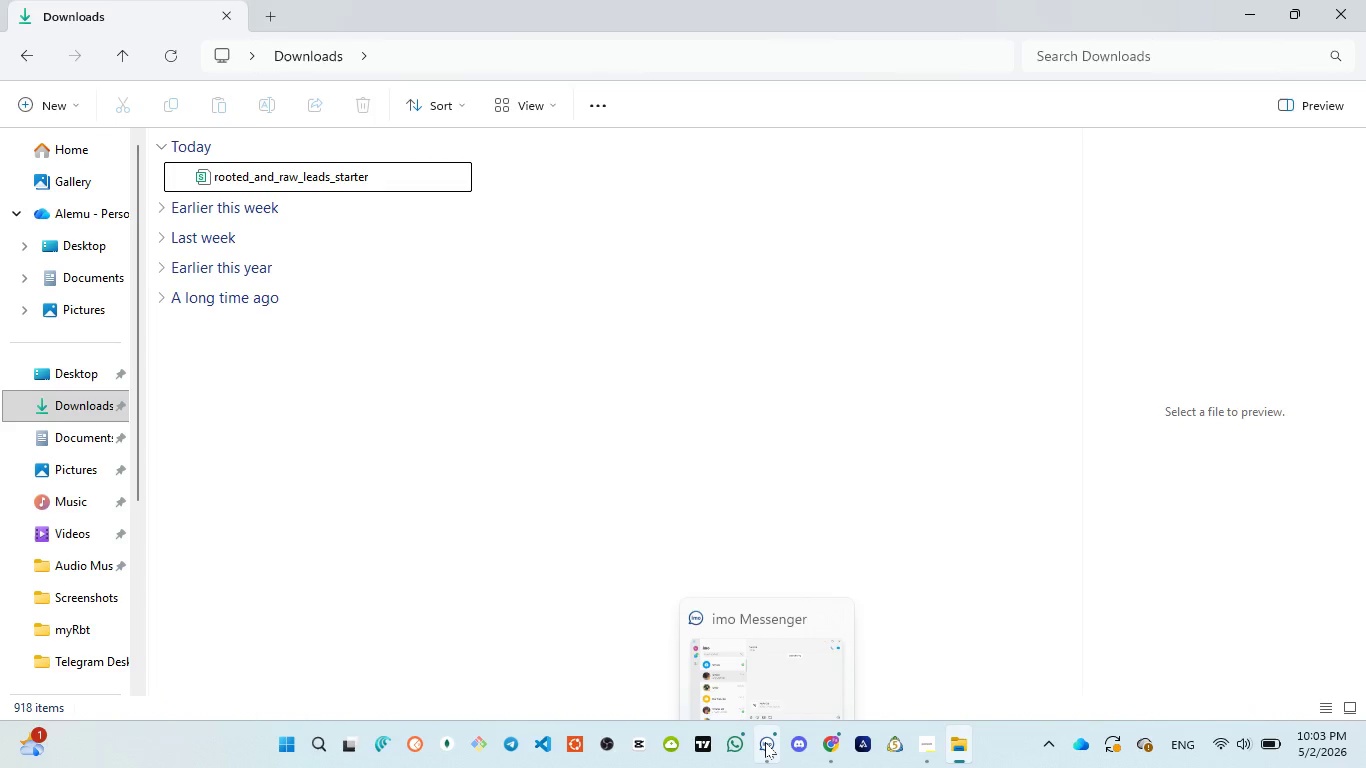 
wait(5.31)
 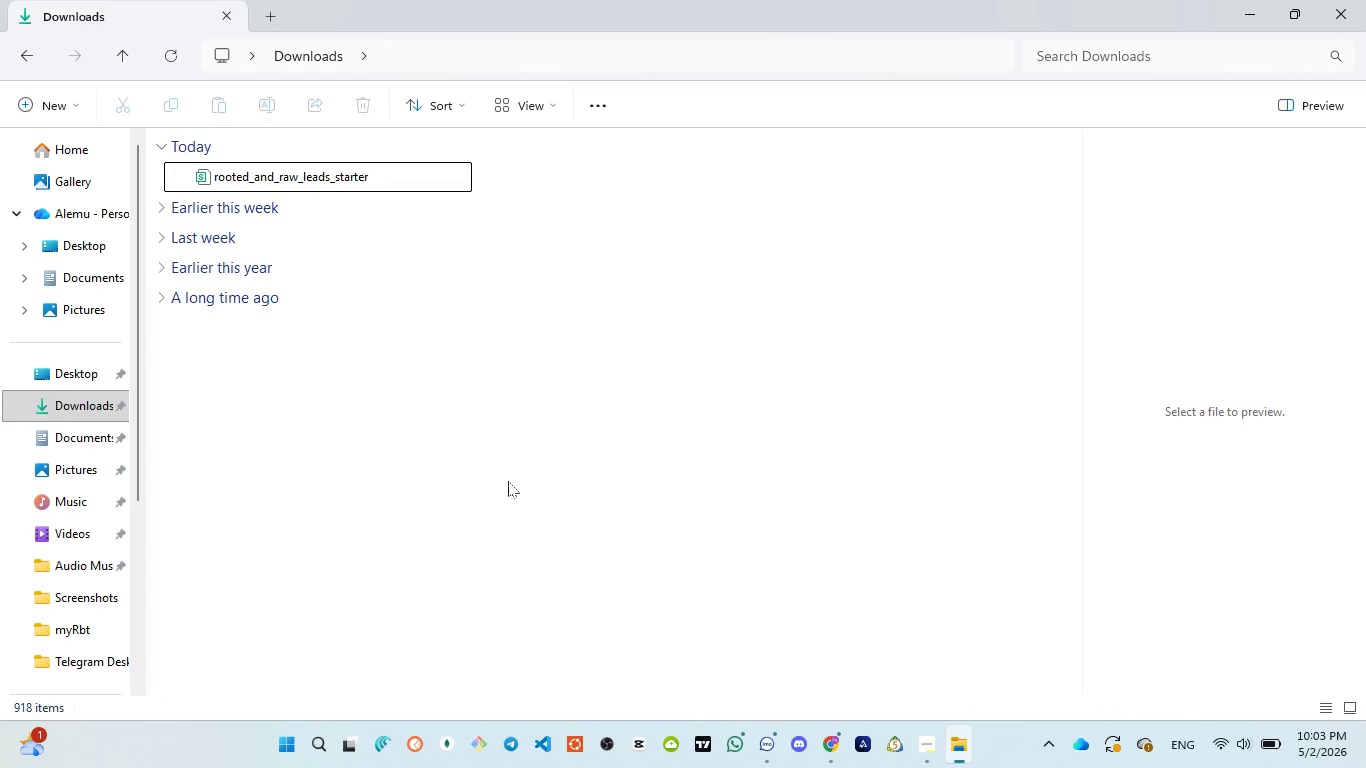 
left_click([836, 570])
 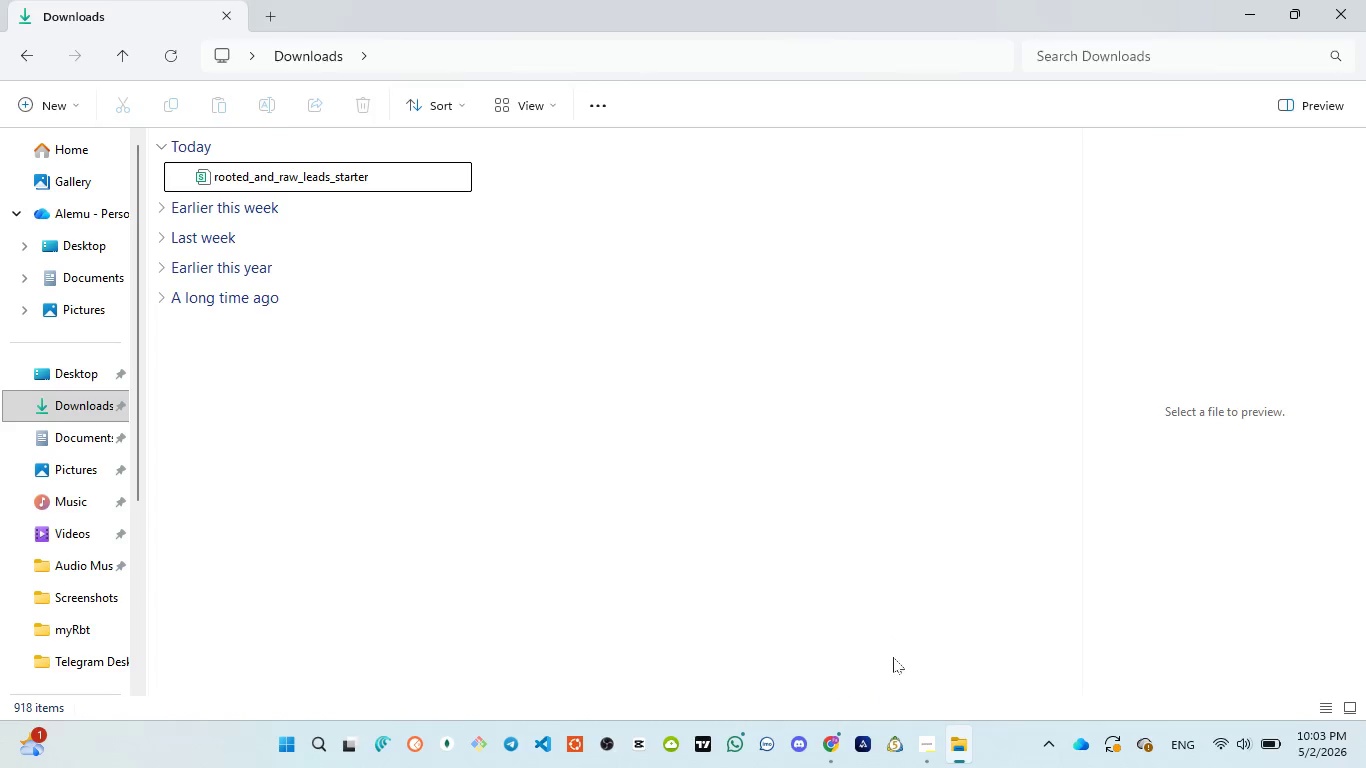 
mouse_move([828, 703])
 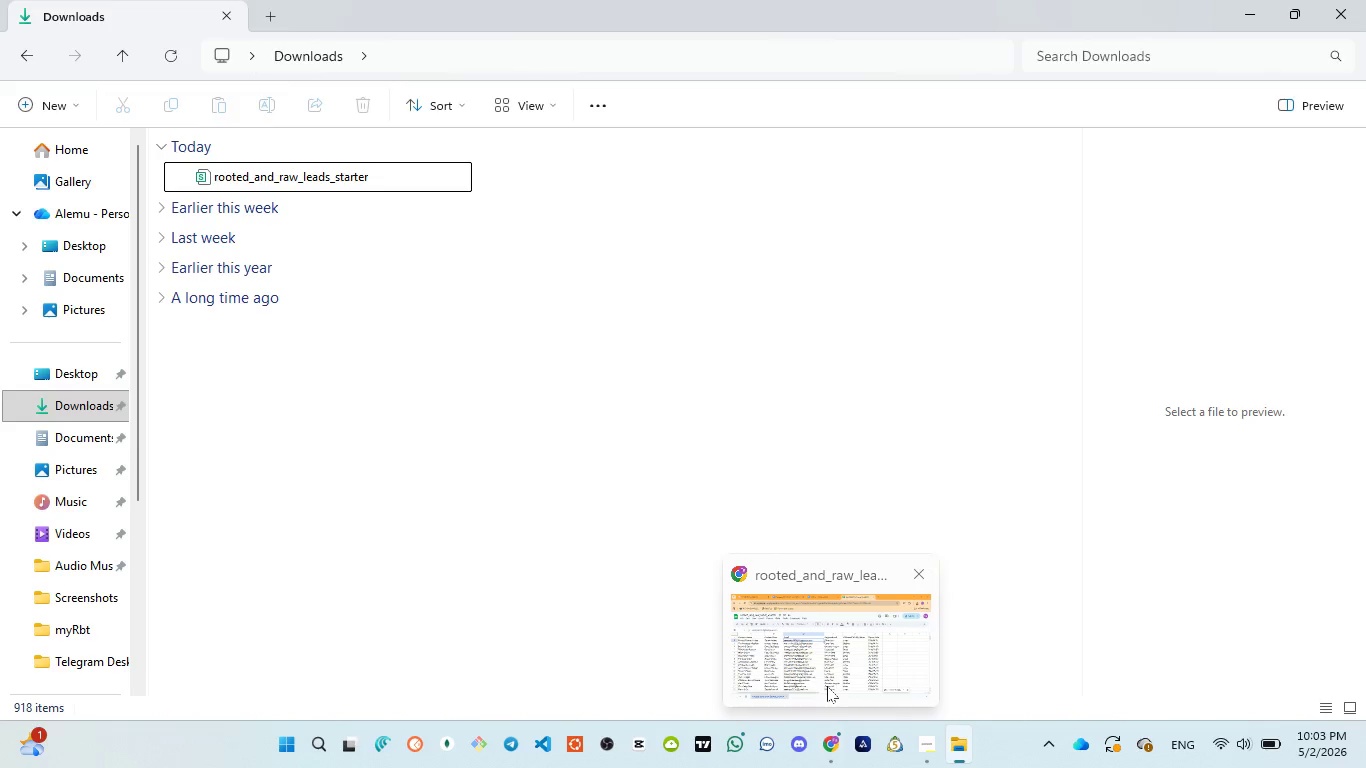 
left_click([827, 686])
 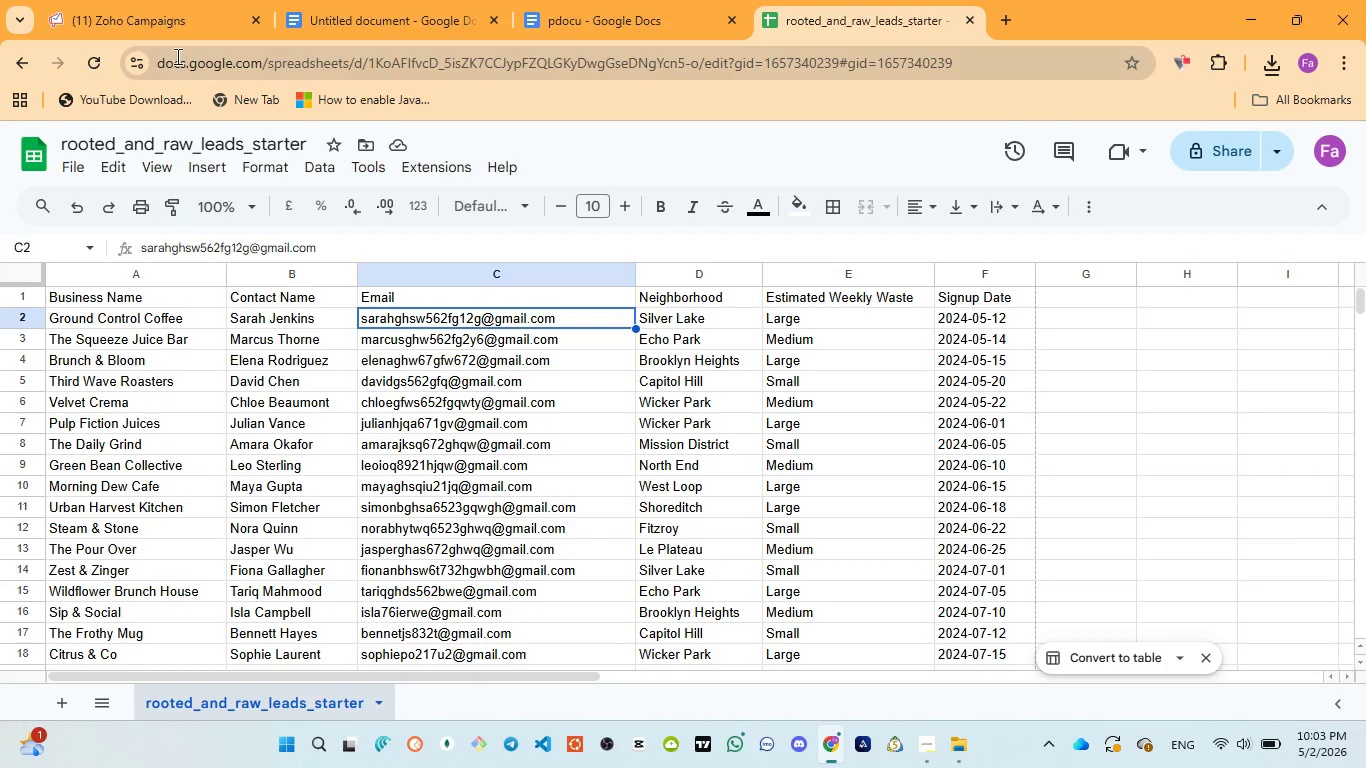 
left_click([156, 20])
 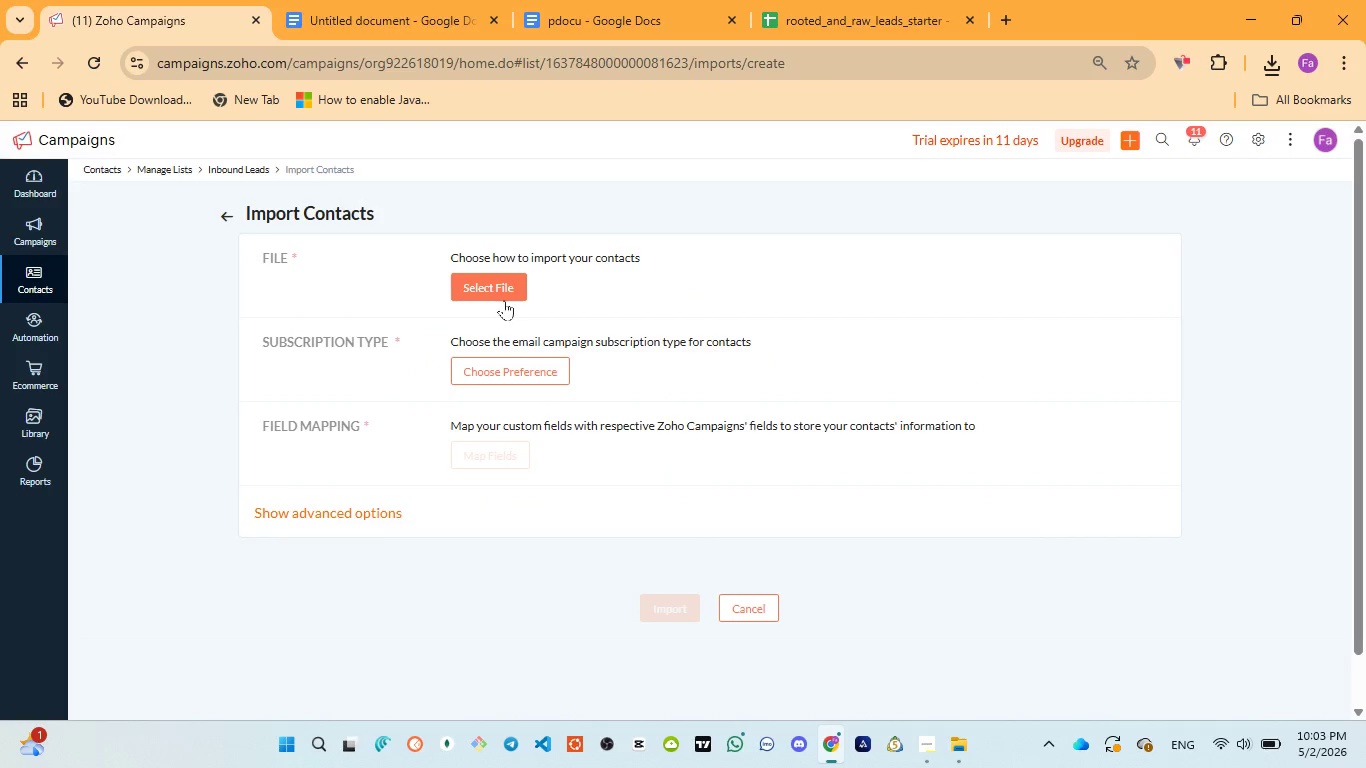 
left_click([502, 283])
 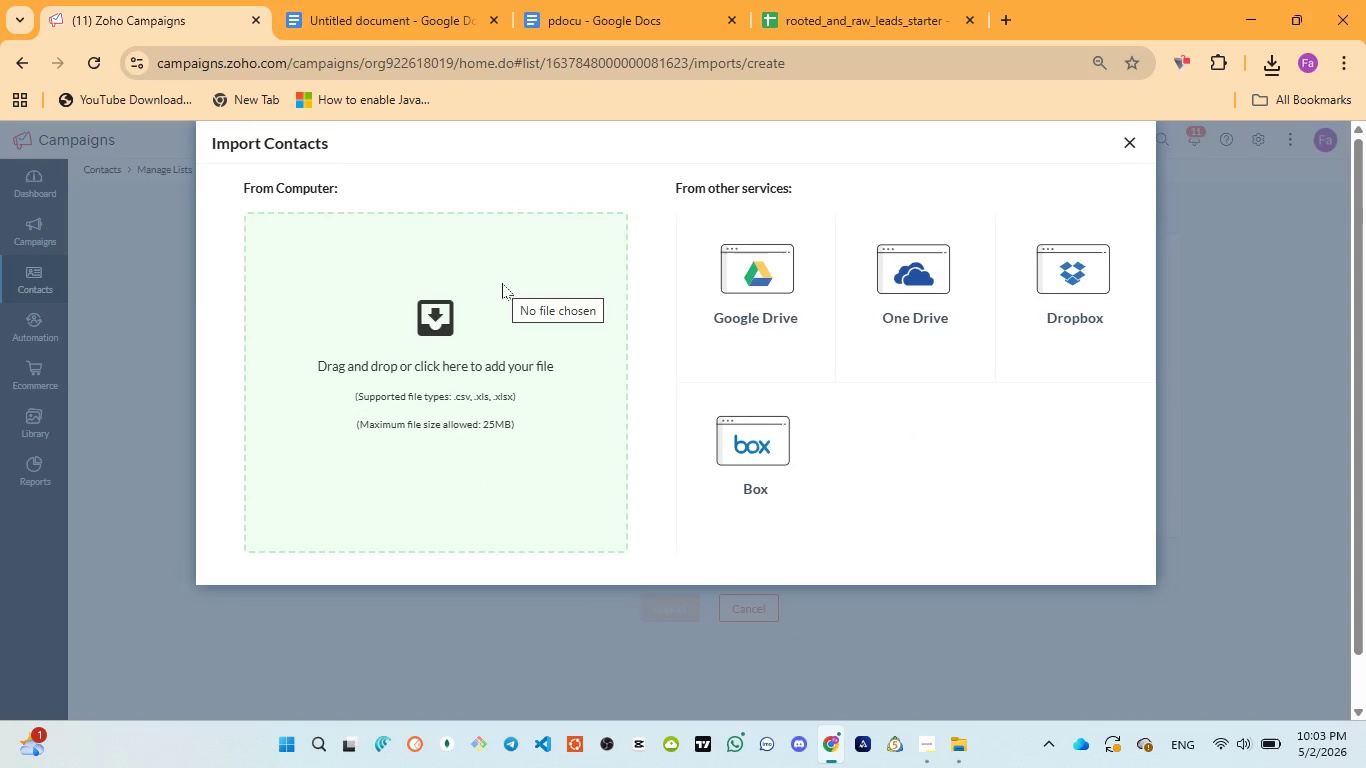 
wait(8.03)
 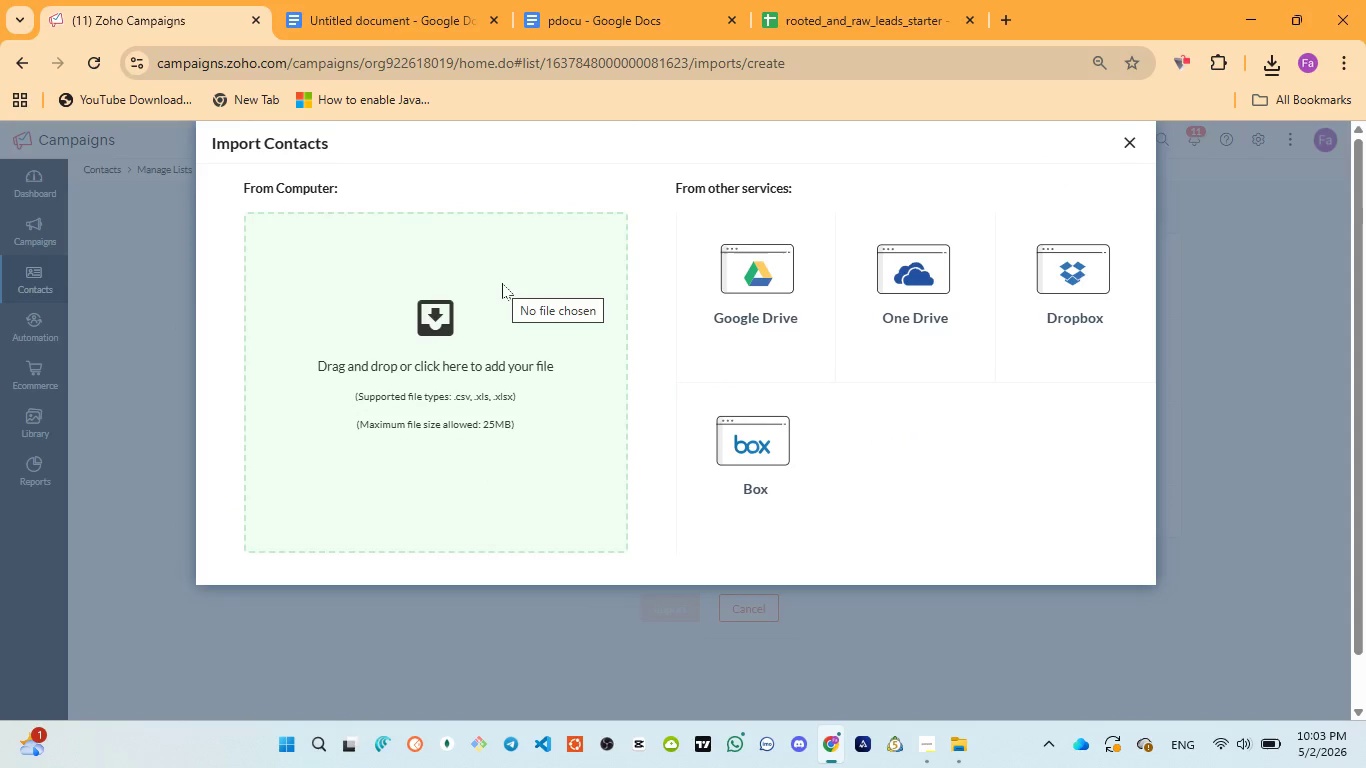 
left_click([275, 192])
 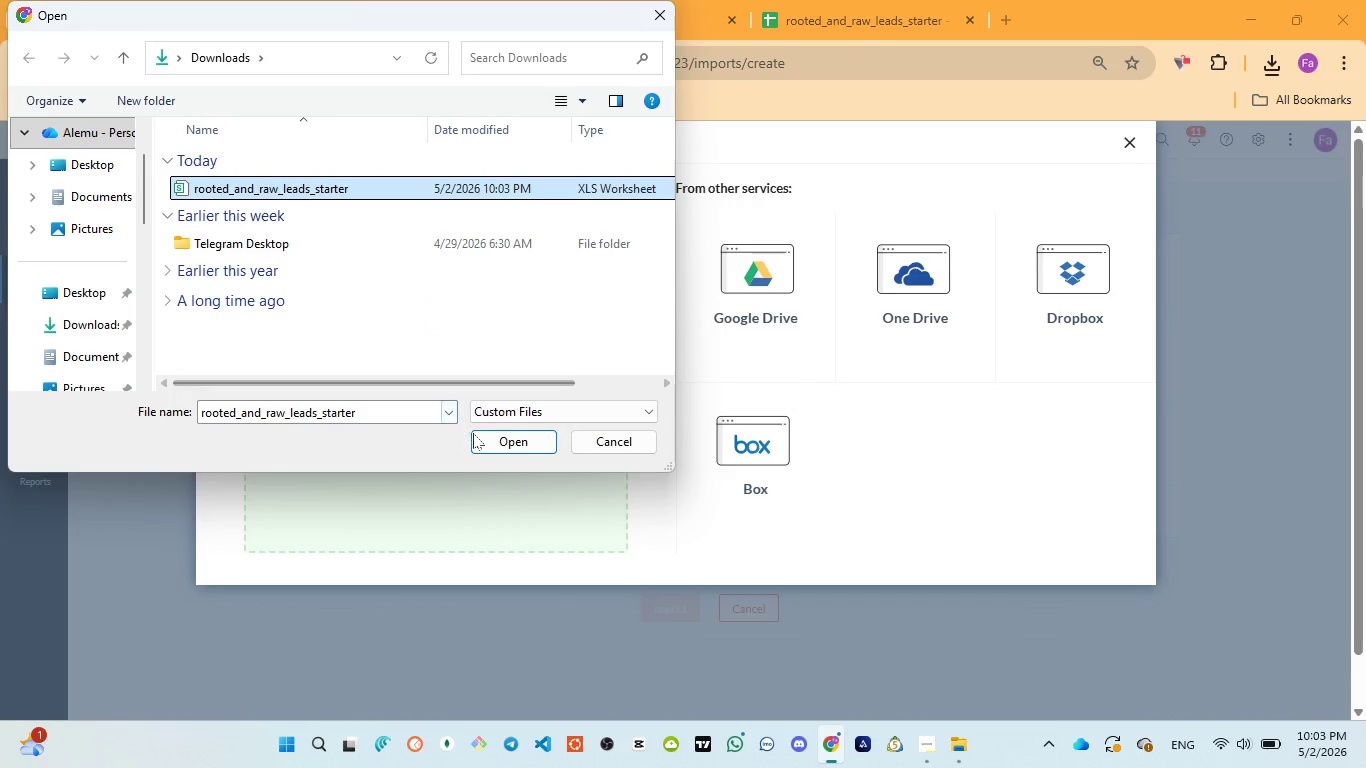 
left_click([502, 442])
 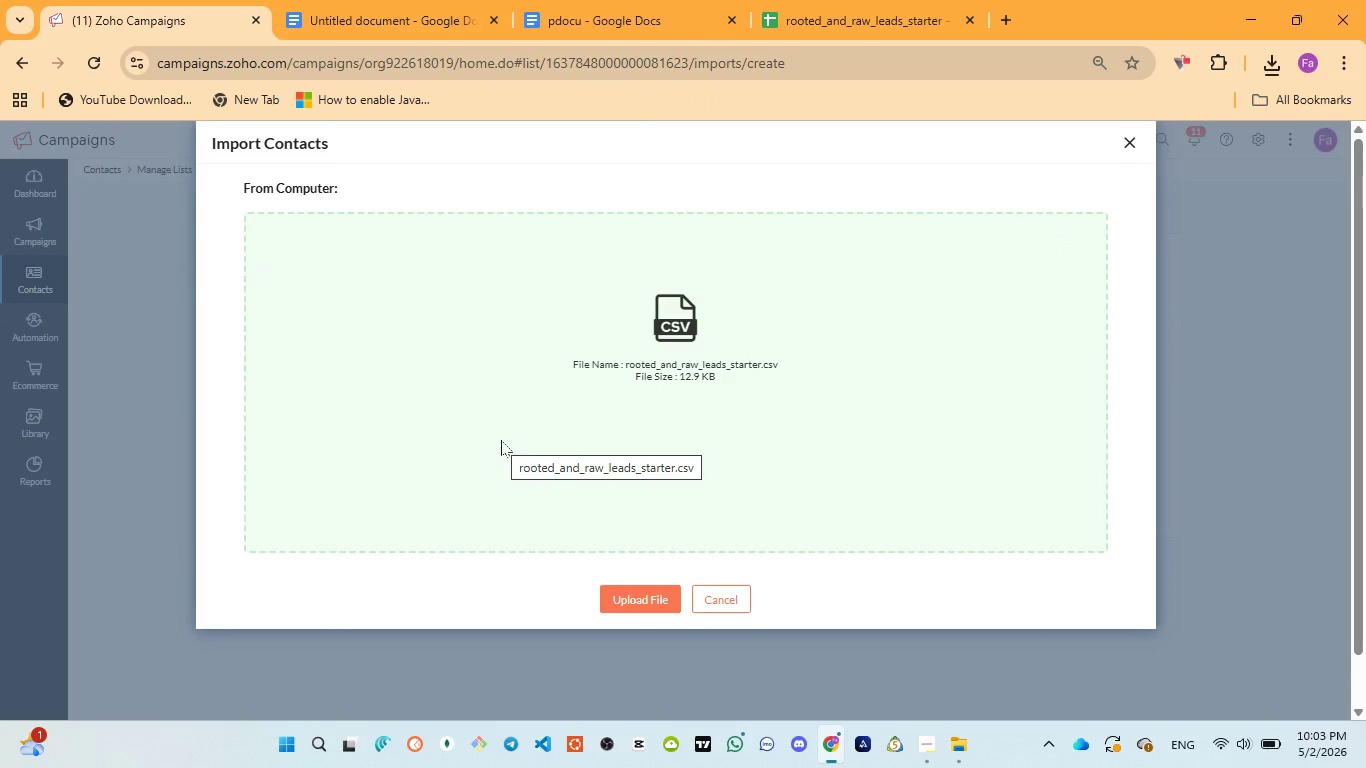 
left_click([665, 587])
 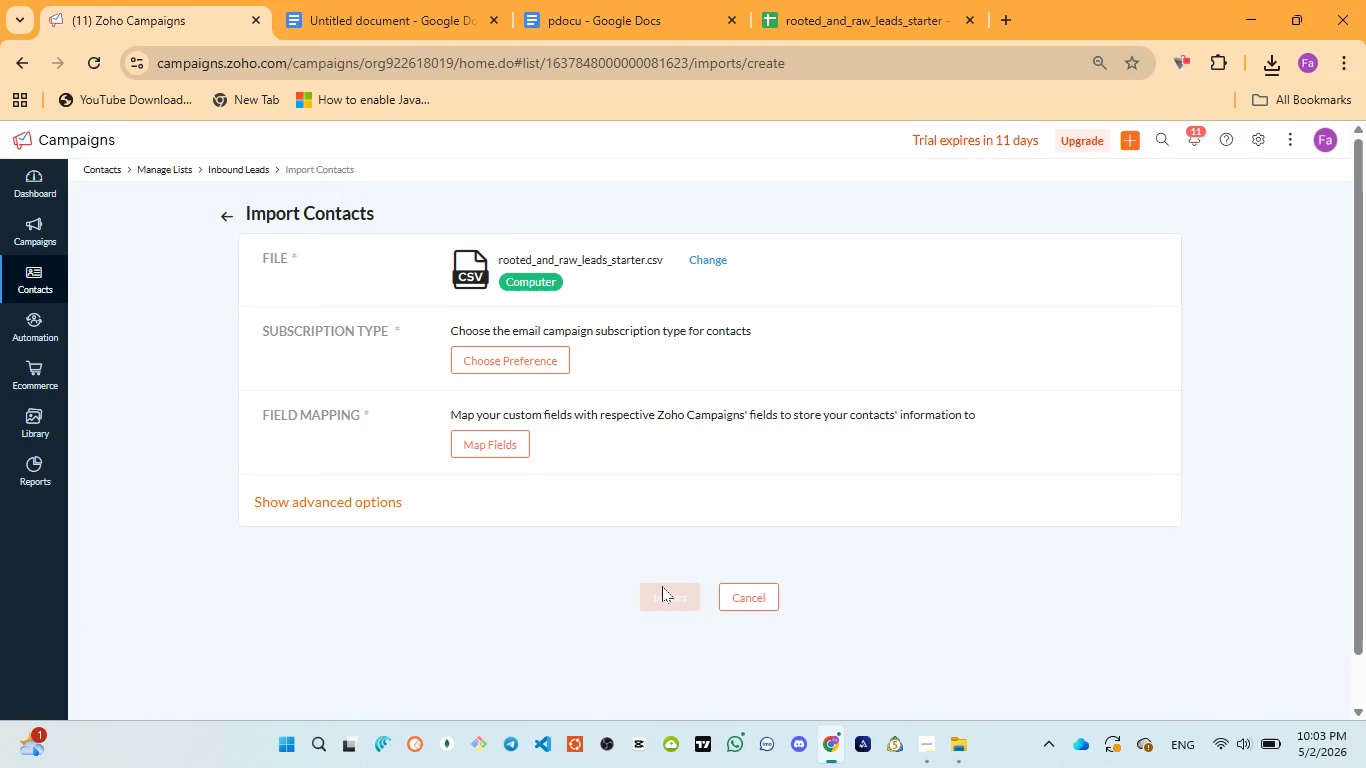 
wait(19.44)
 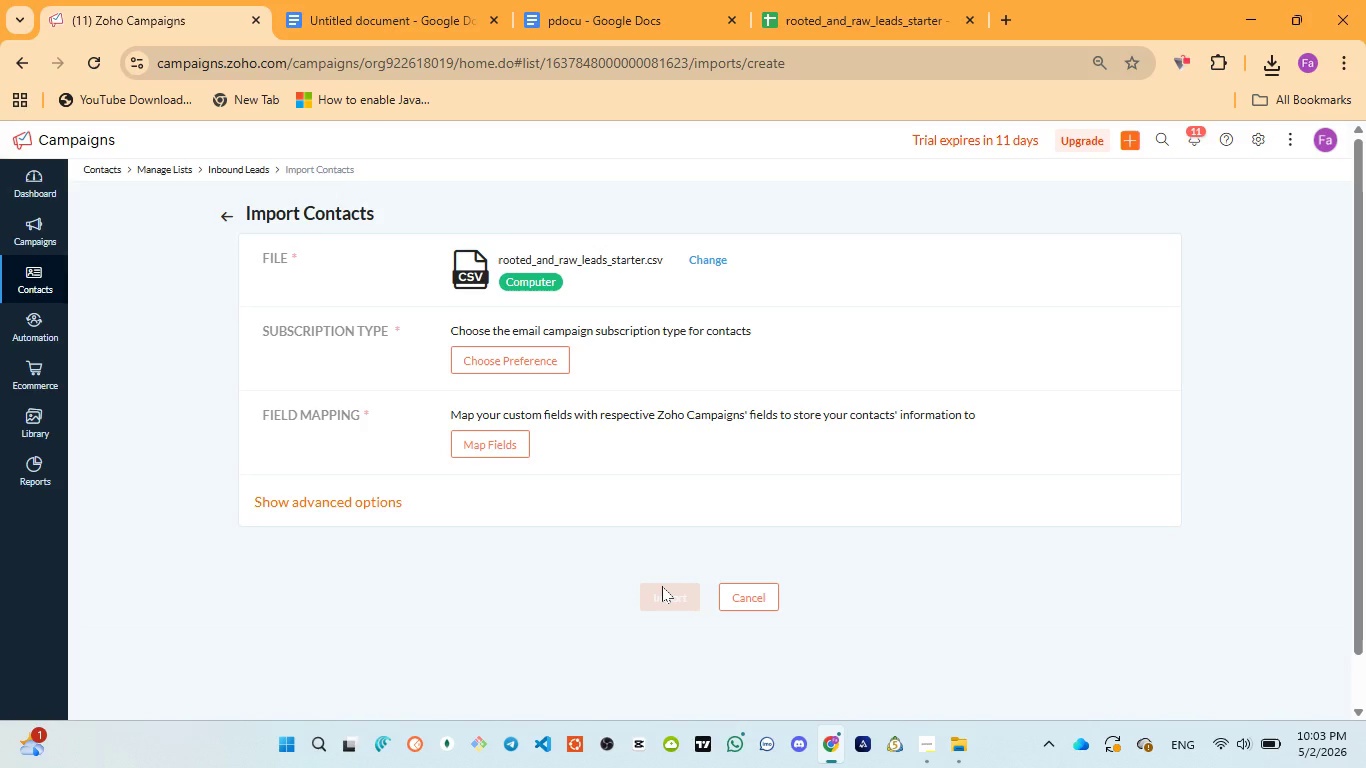 
left_click([523, 365])
 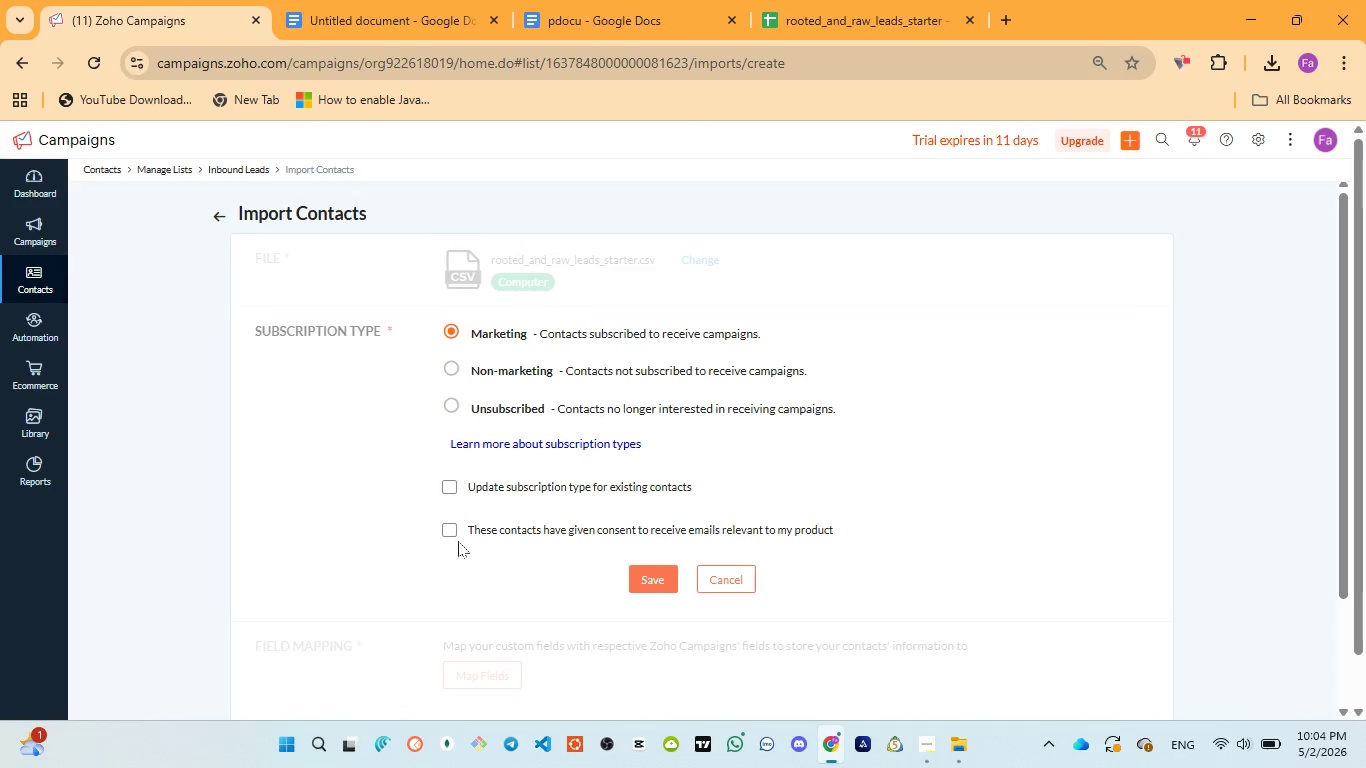 
left_click([451, 490])
 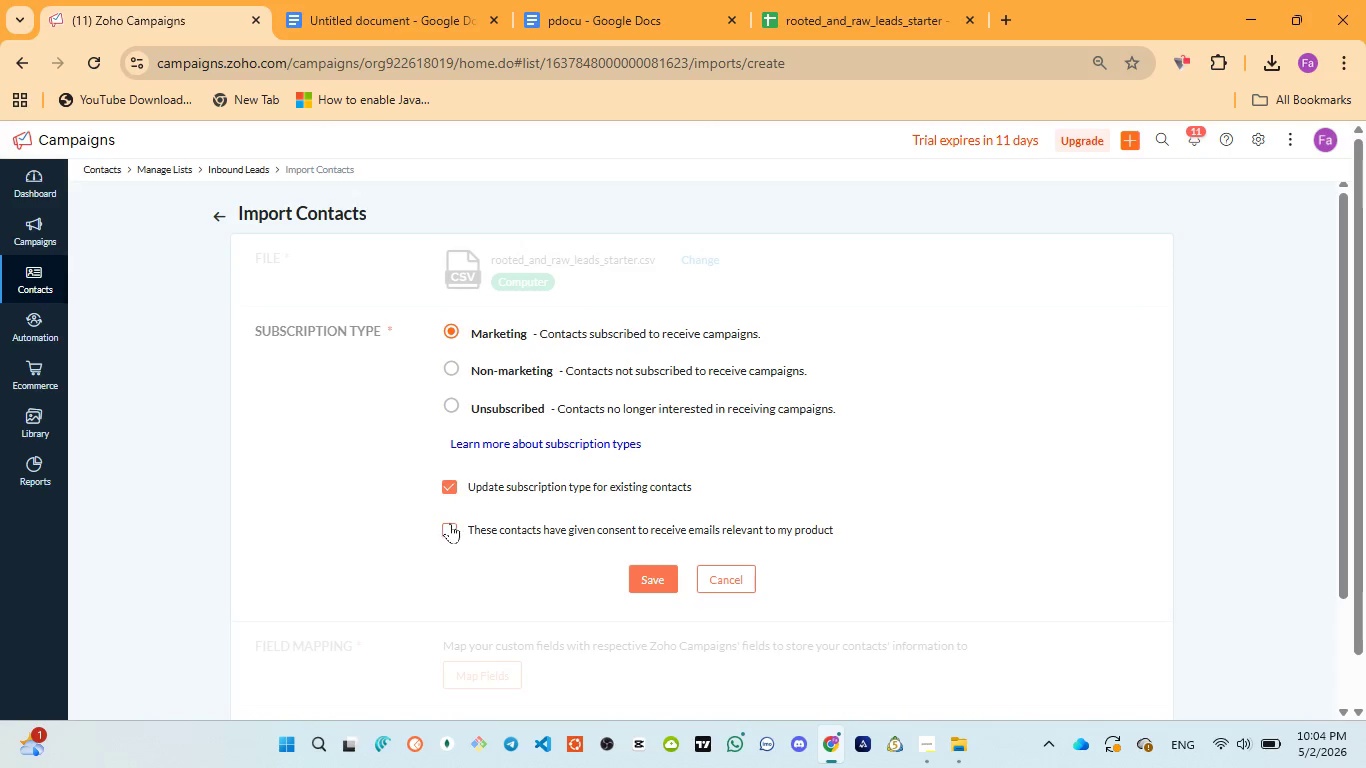 
left_click([450, 523])
 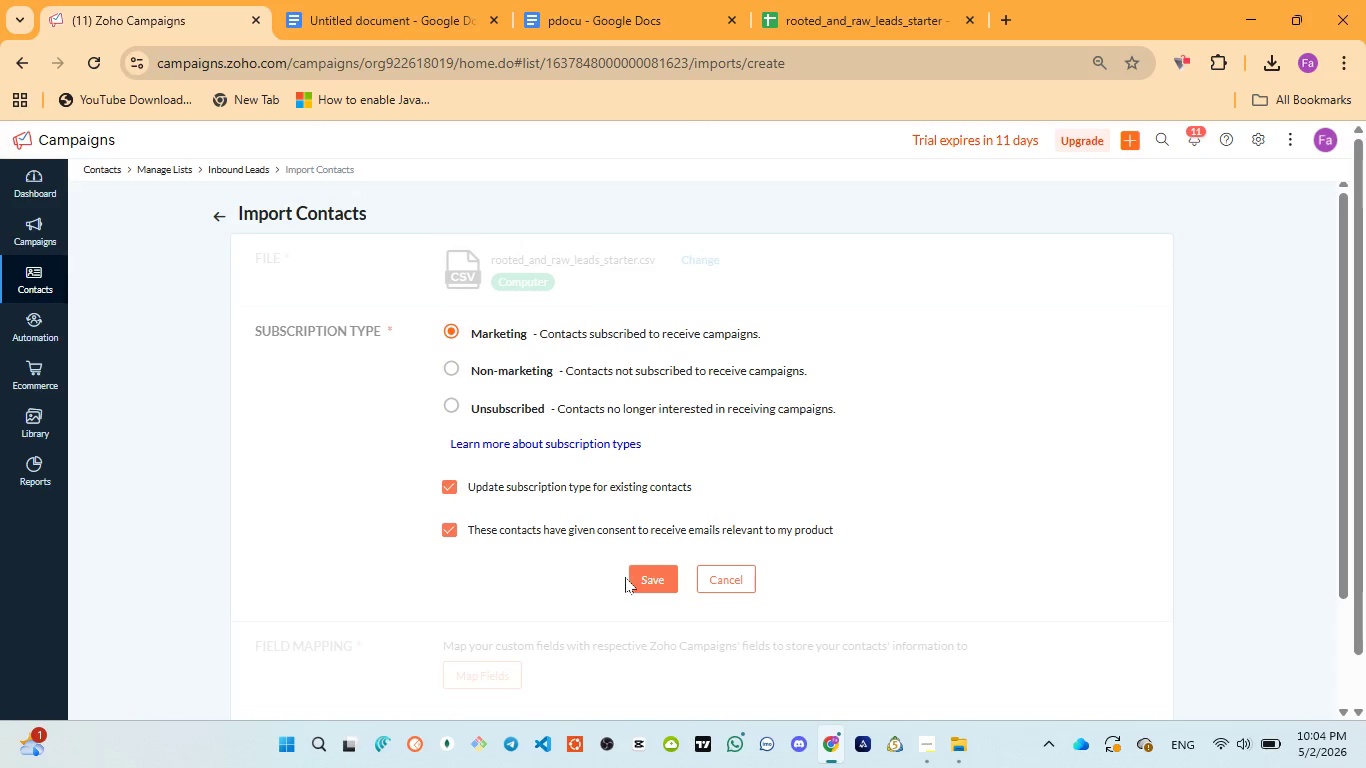 
left_click([630, 577])
 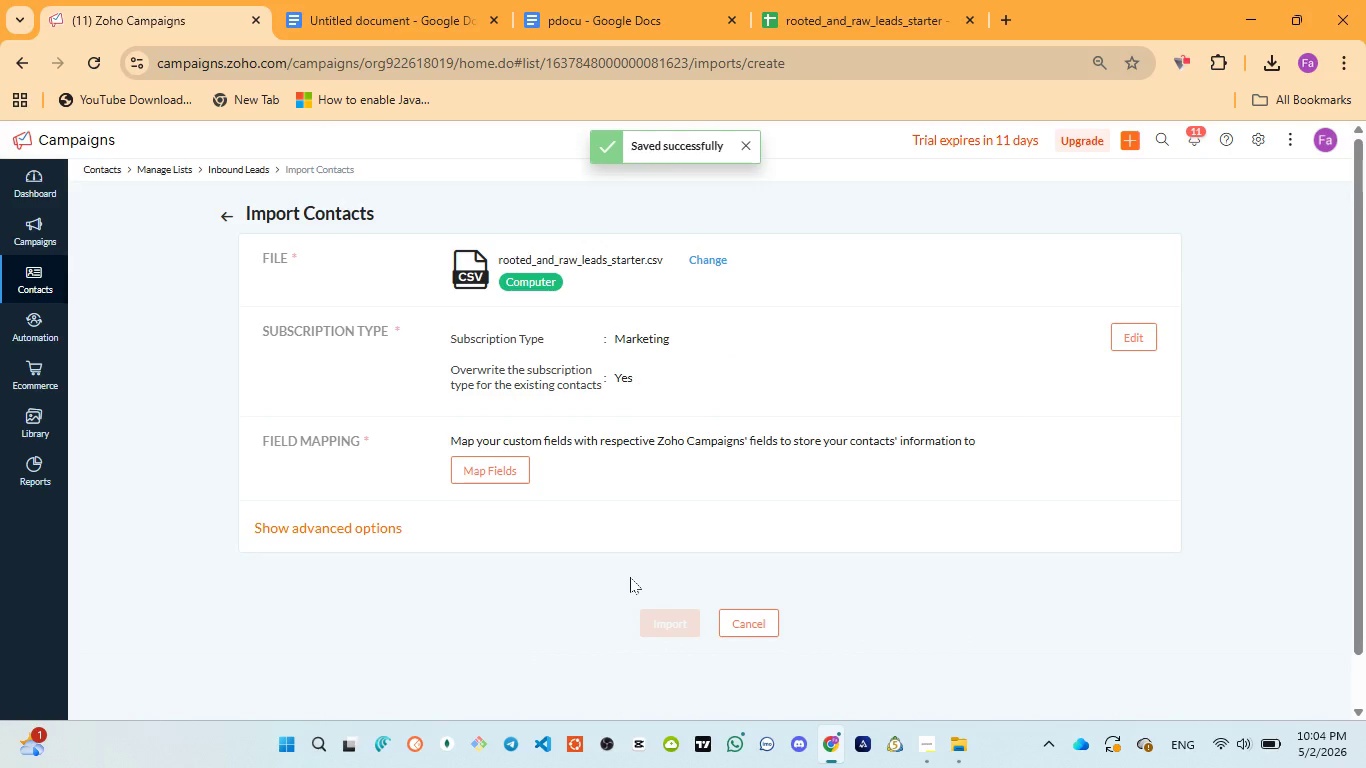 
wait(7.42)
 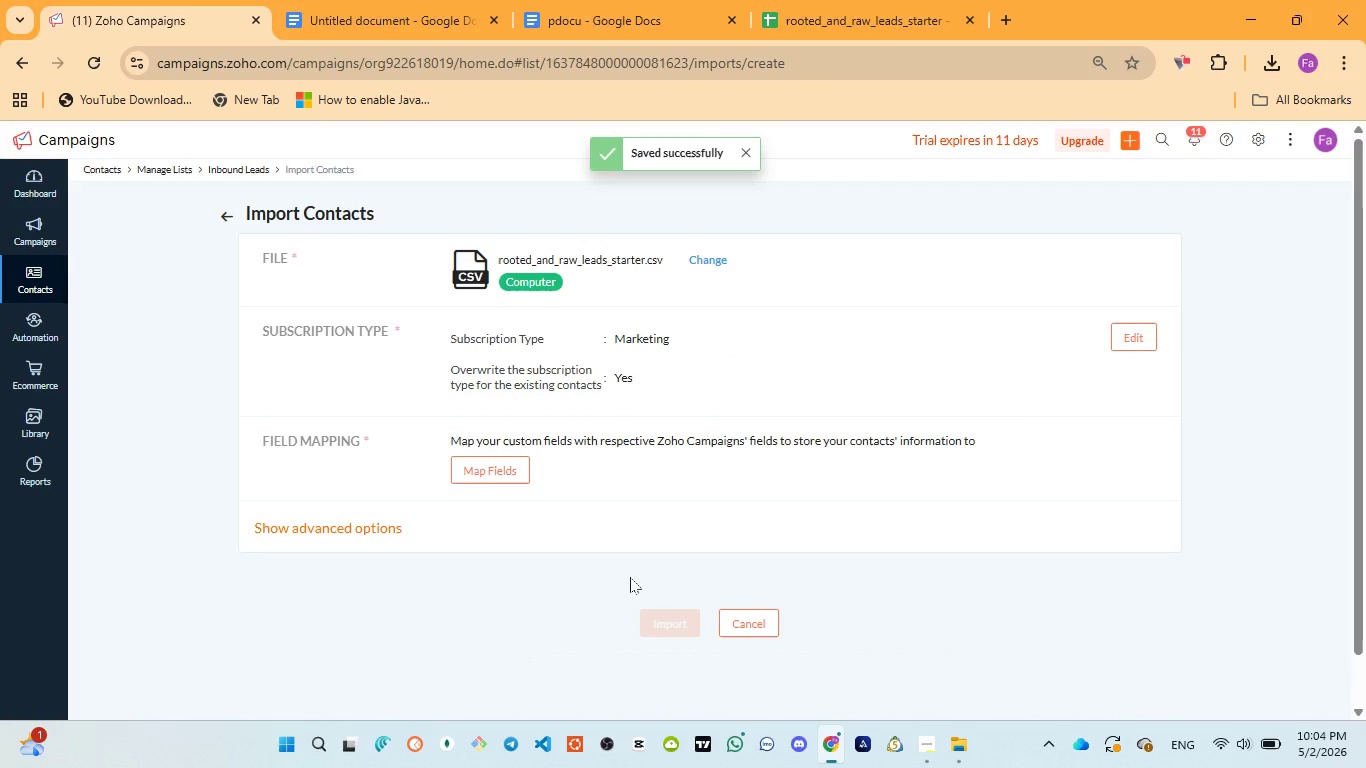 
left_click([520, 474])
 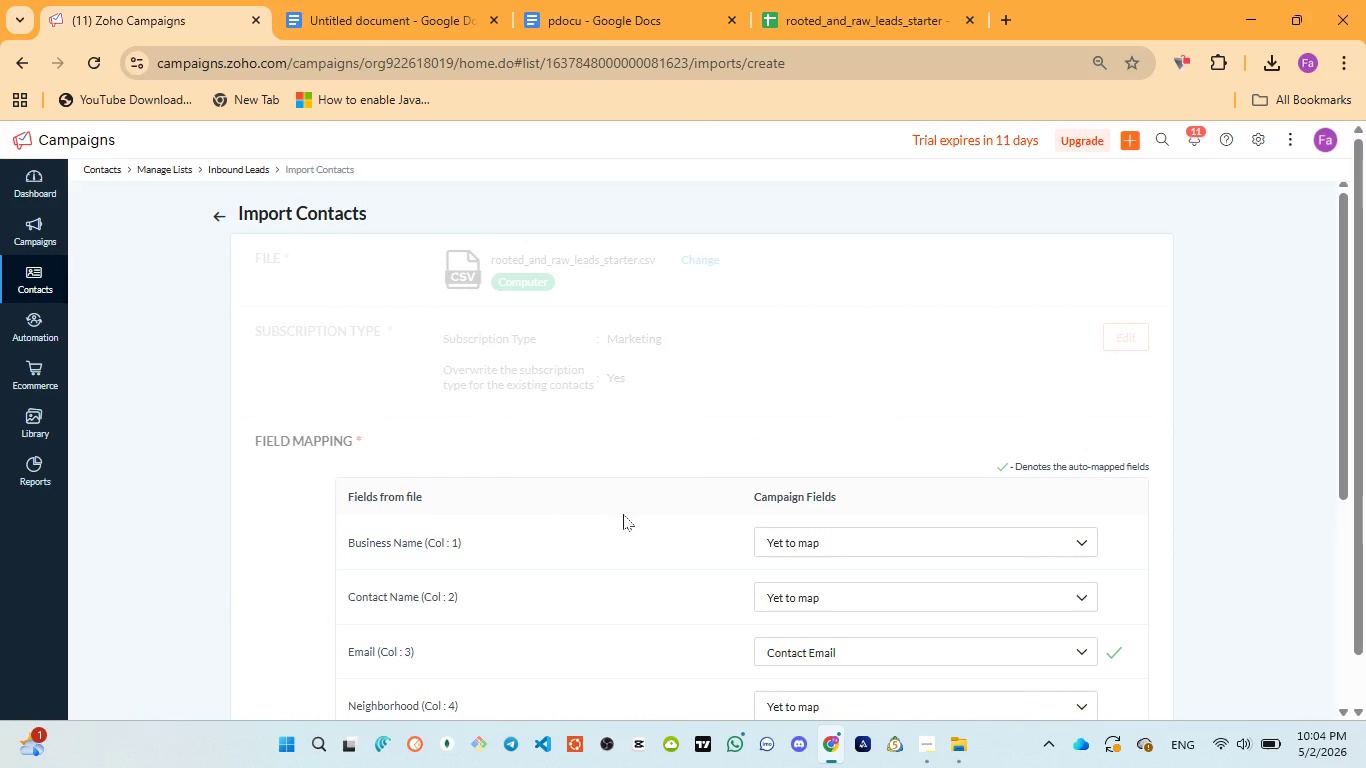 
scroll: coordinate [623, 514], scroll_direction: down, amount: 1.0
 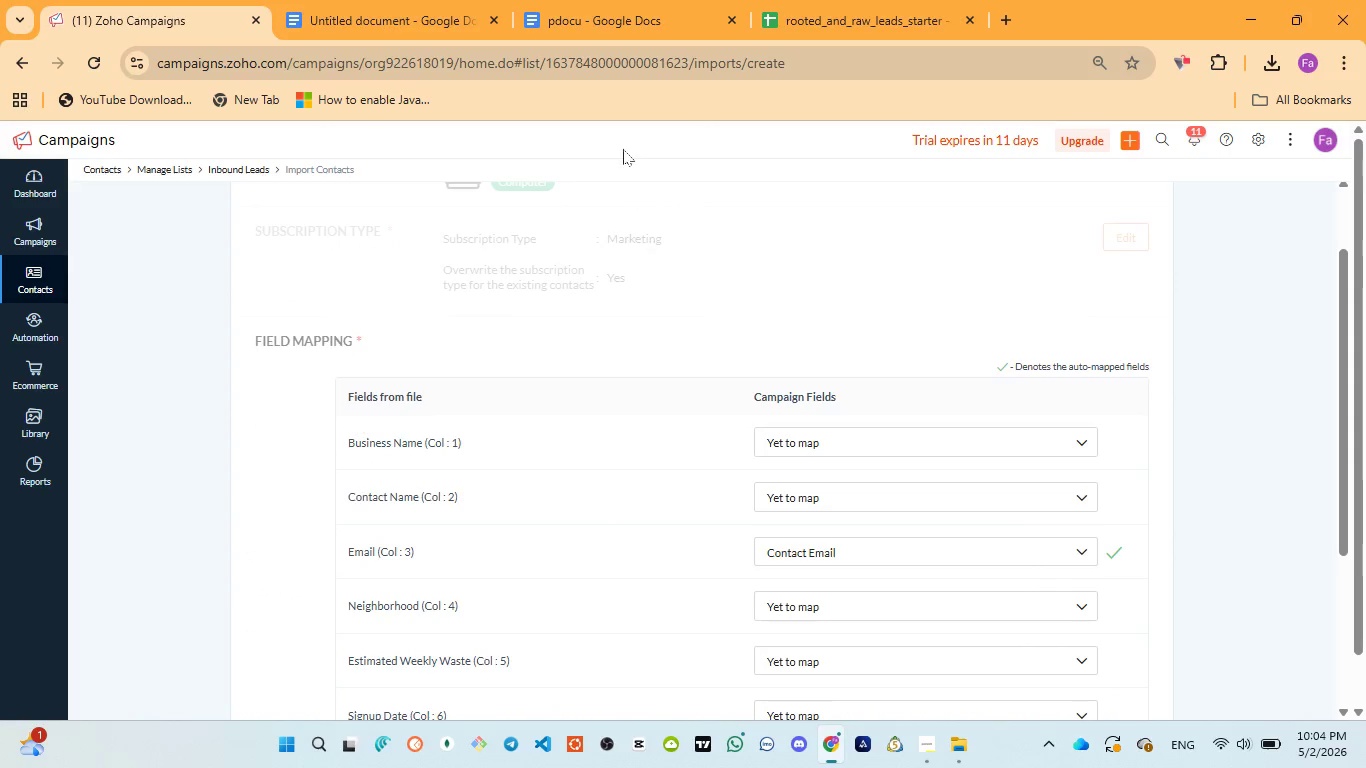 
left_click([558, 18])
 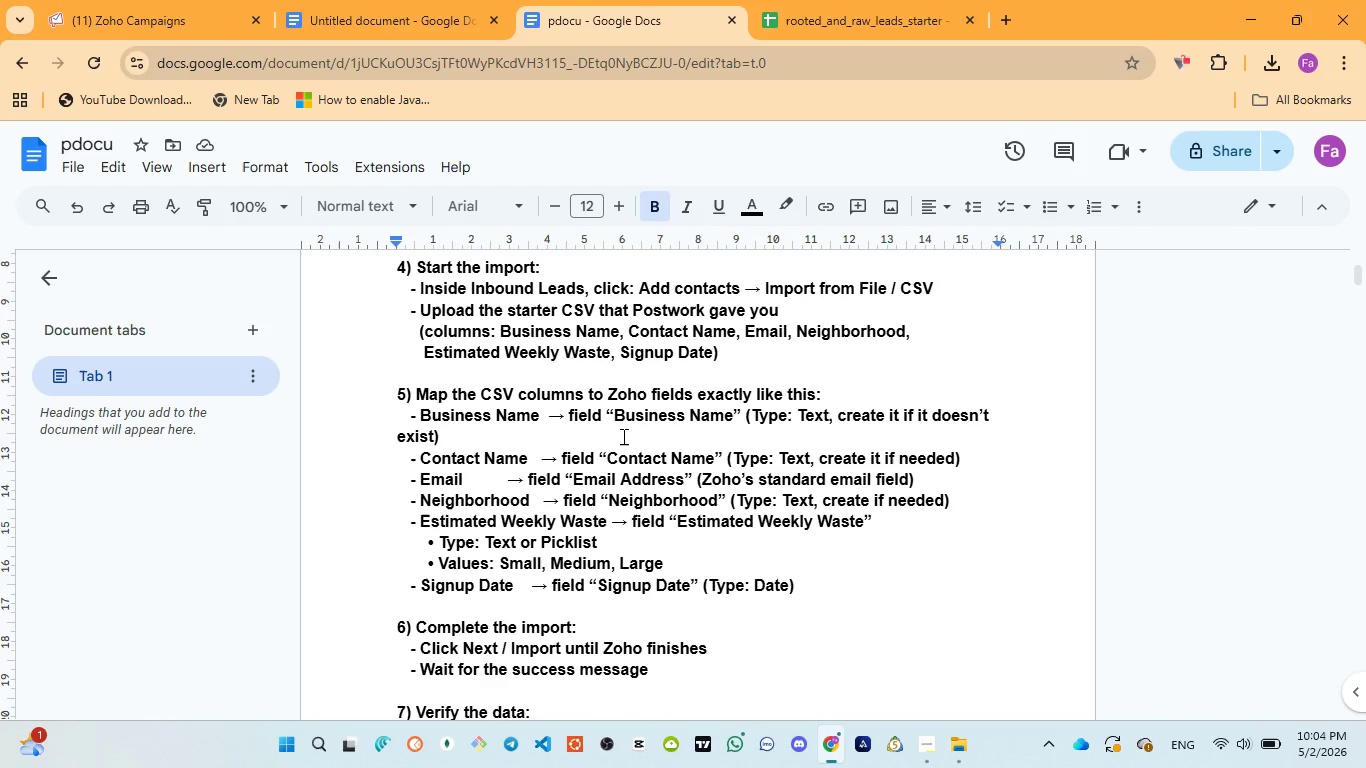 
left_click_drag(start_coordinate=[616, 416], to_coordinate=[732, 413])
 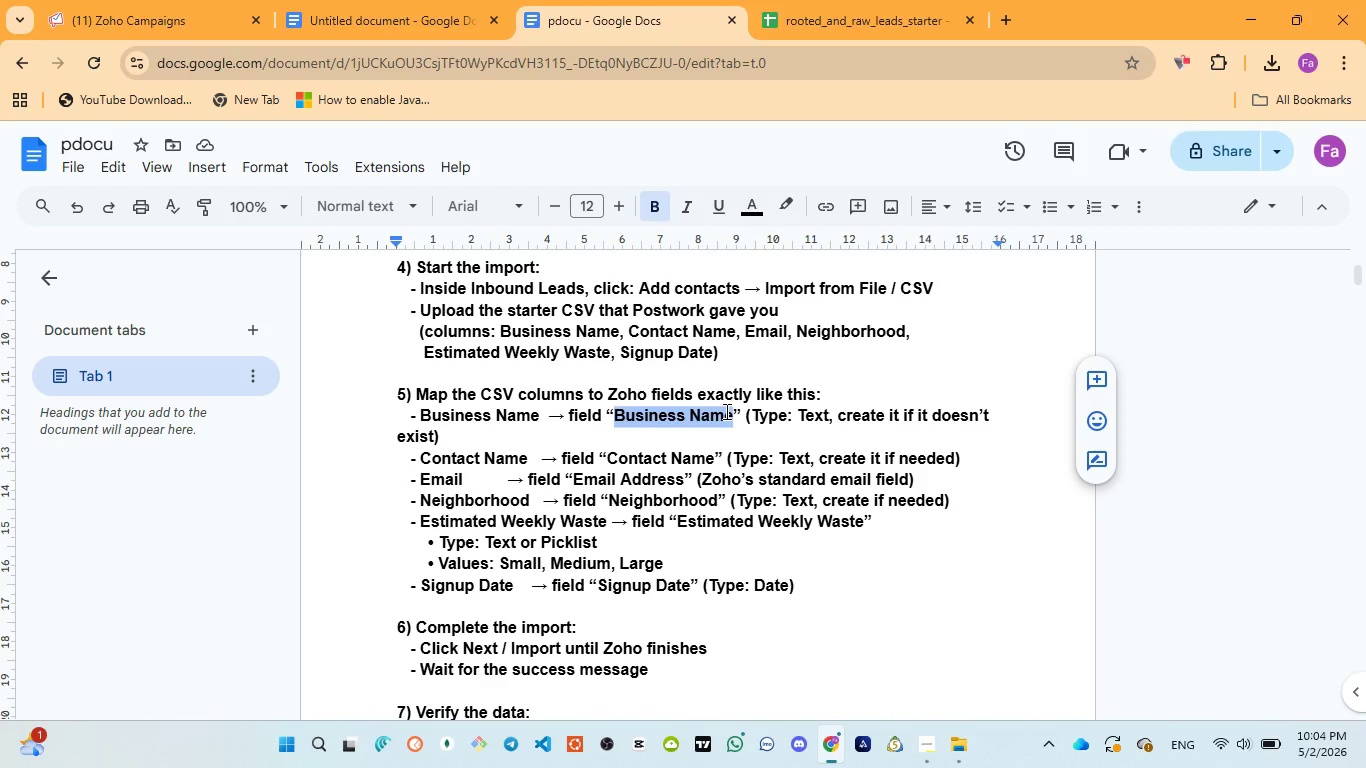 
key(Control+C)
 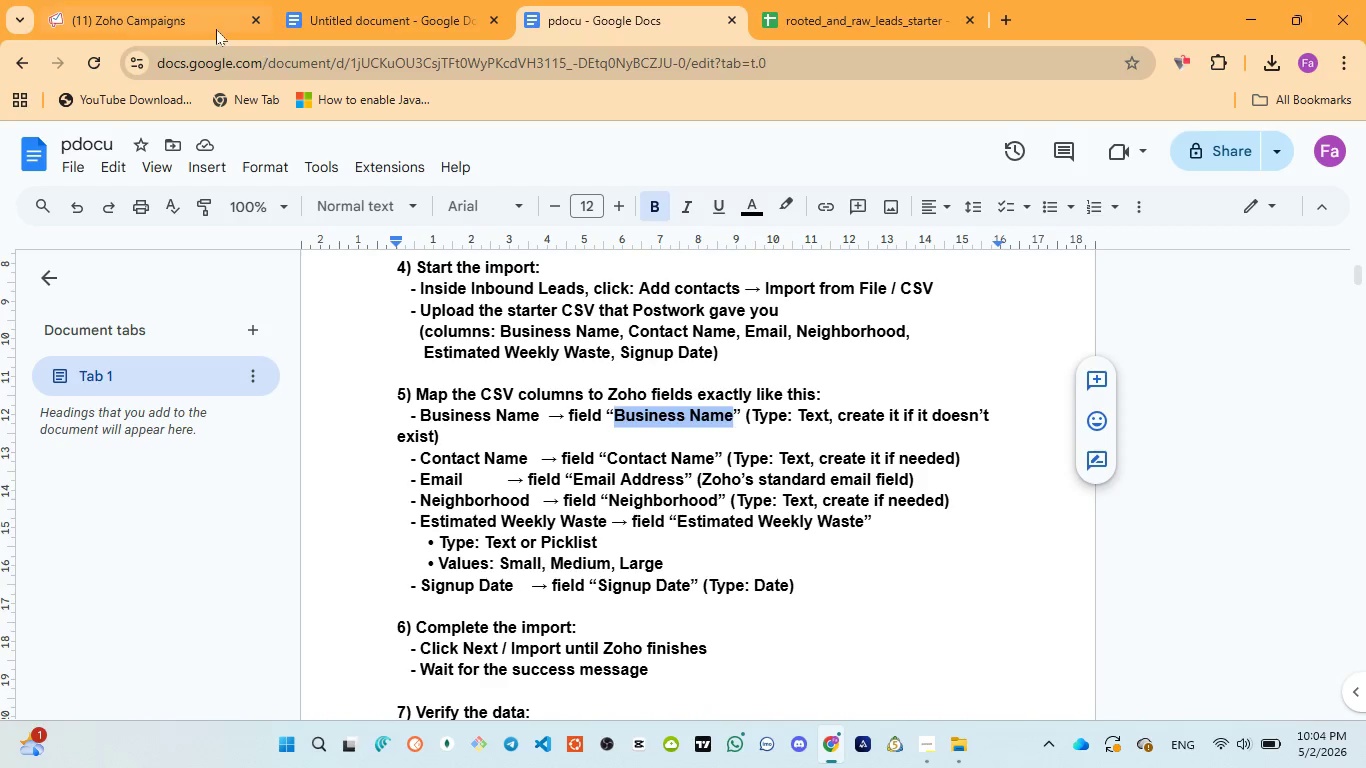 
left_click([197, 21])
 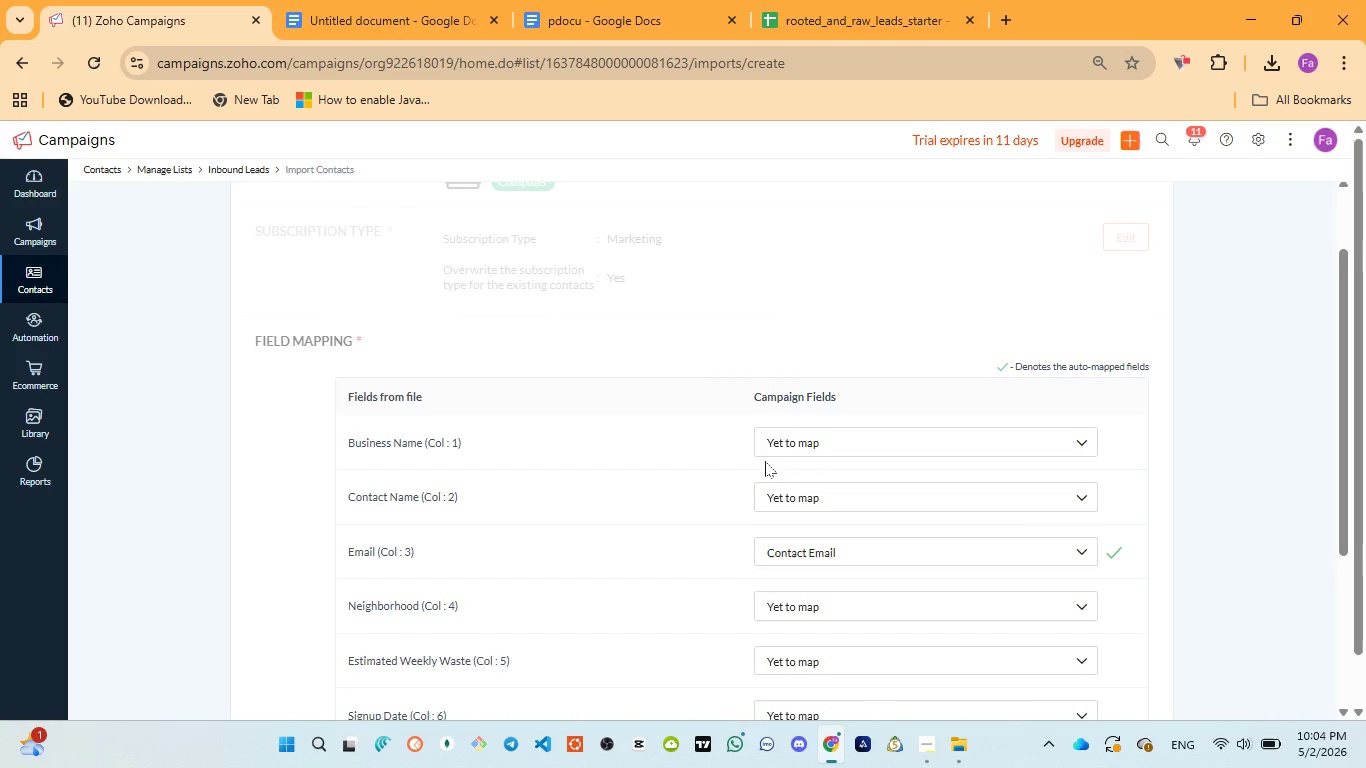 
left_click([807, 442])
 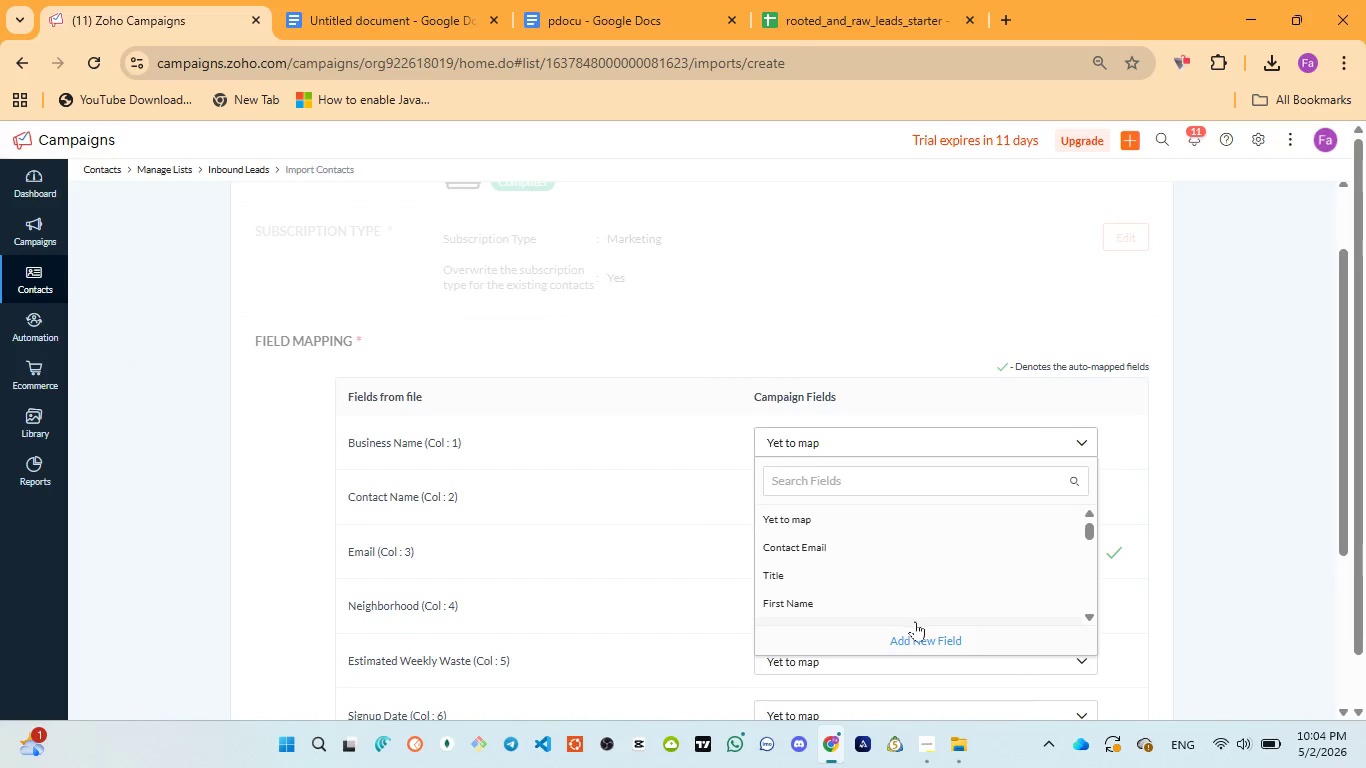 
left_click([931, 632])
 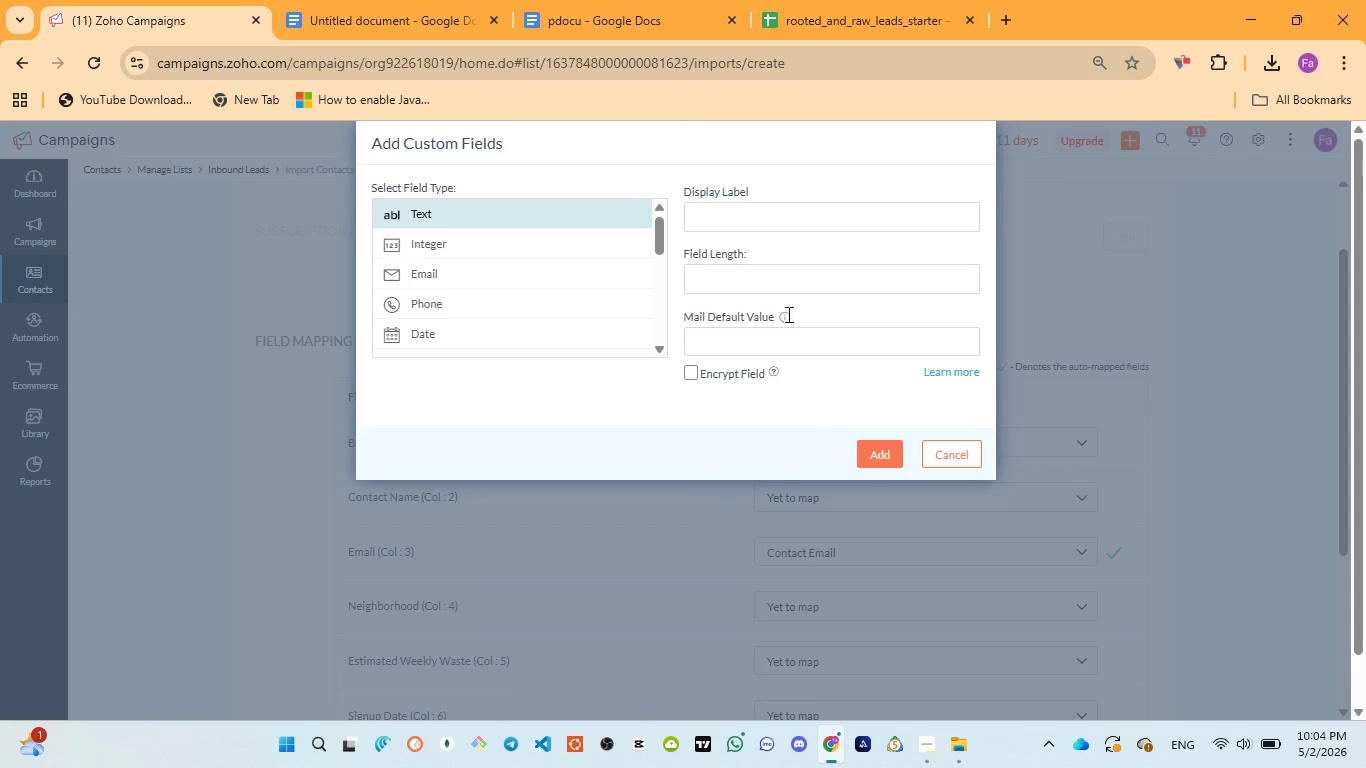 
left_click([746, 206])
 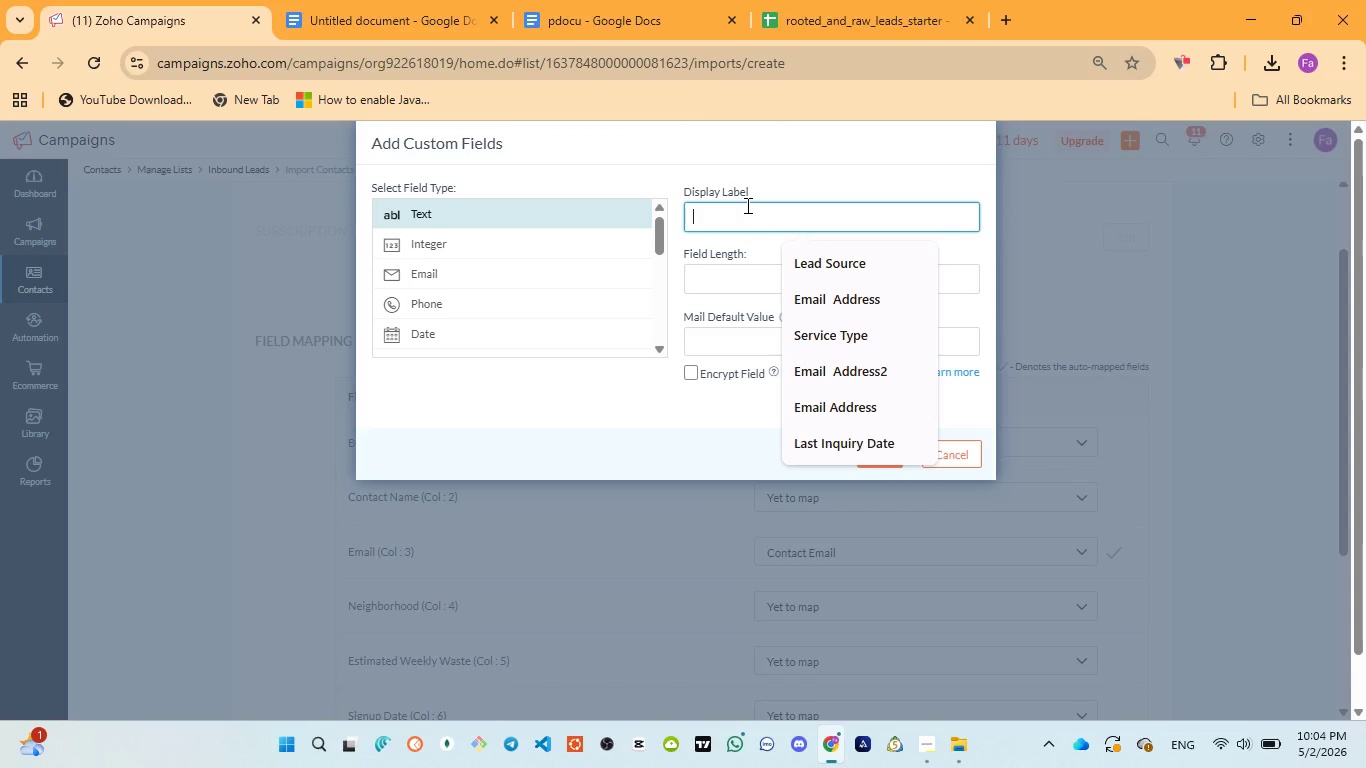 
key(Control+V)
 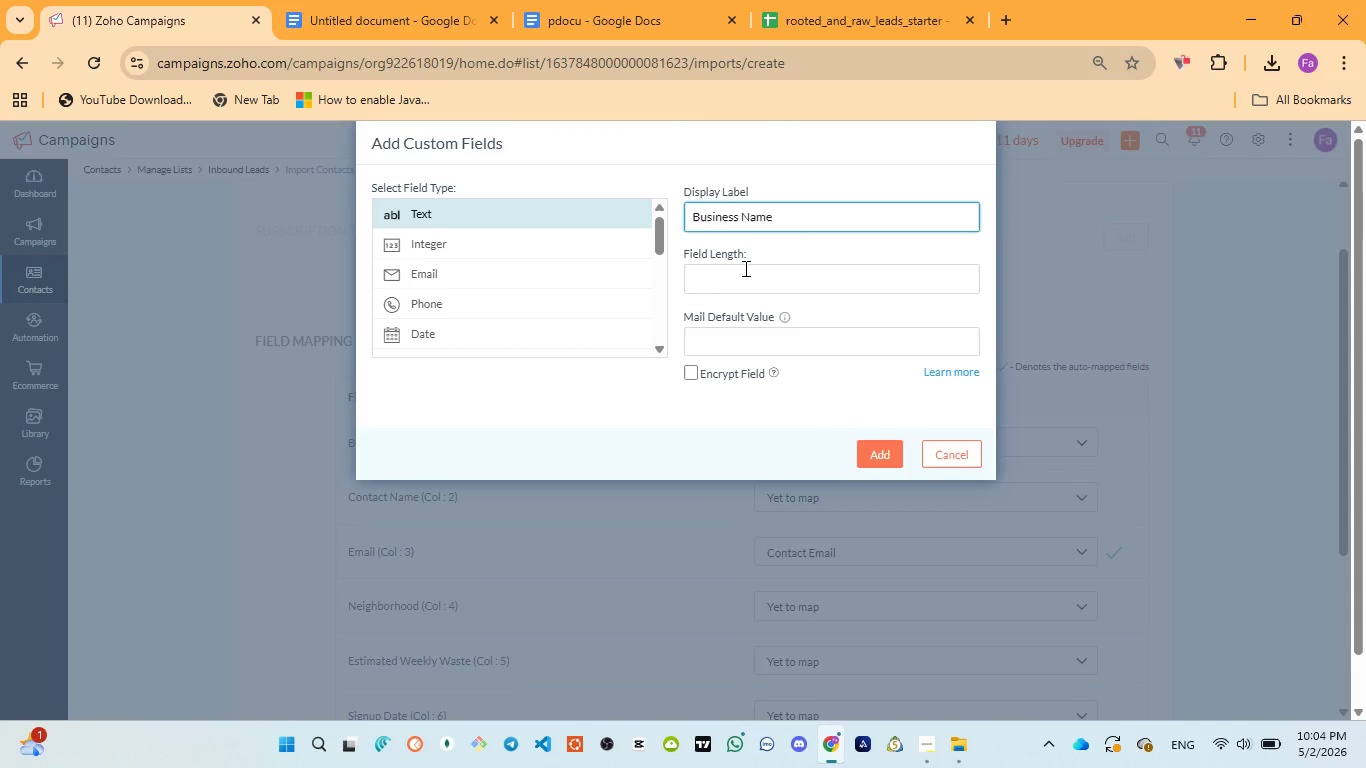 
left_click([744, 268])
 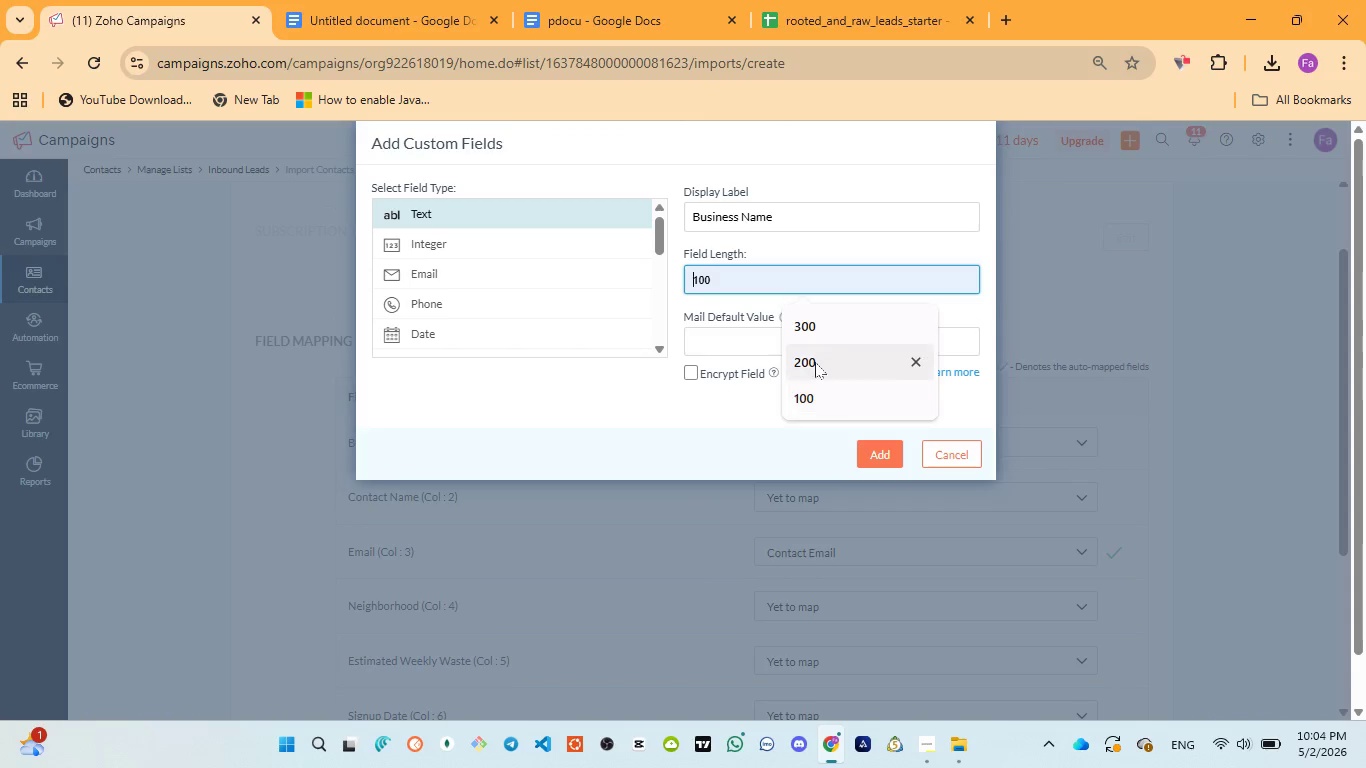 
left_click([804, 317])
 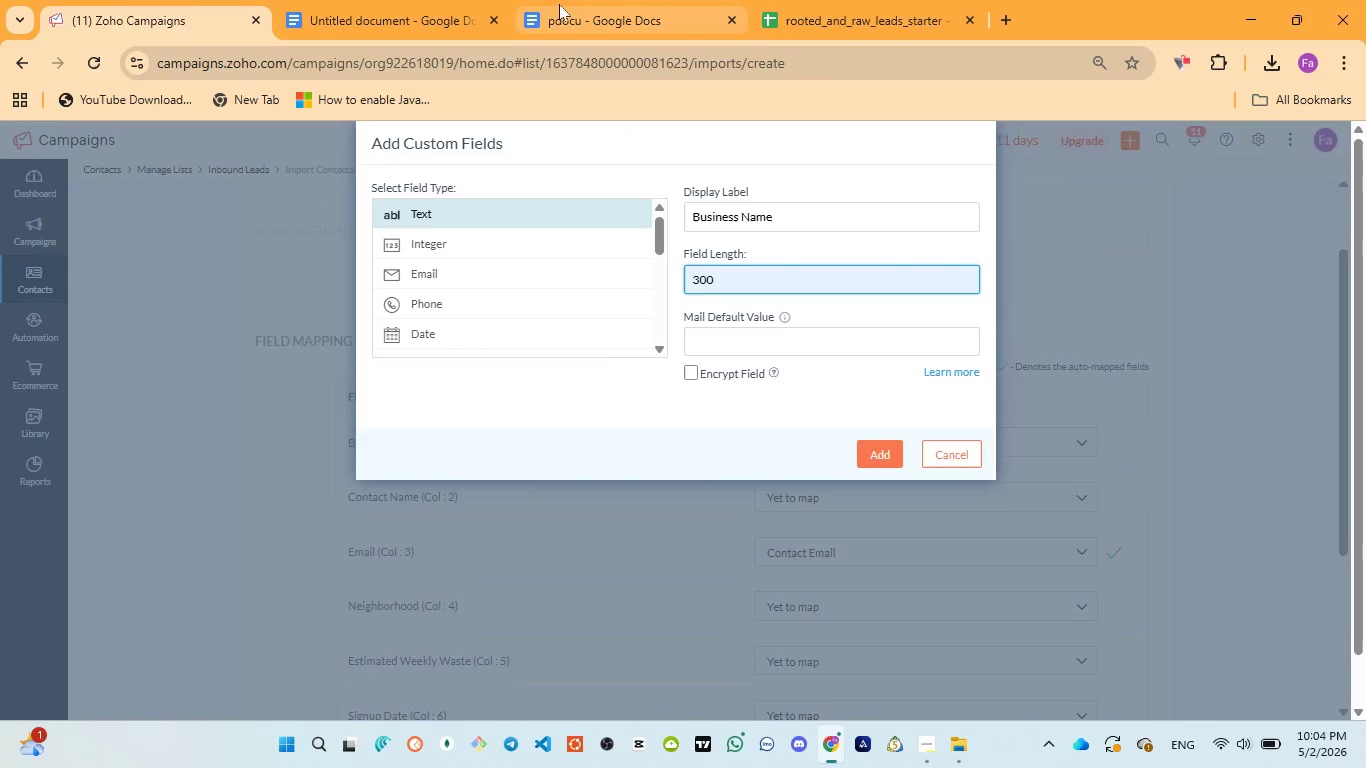 
left_click([560, 3])
 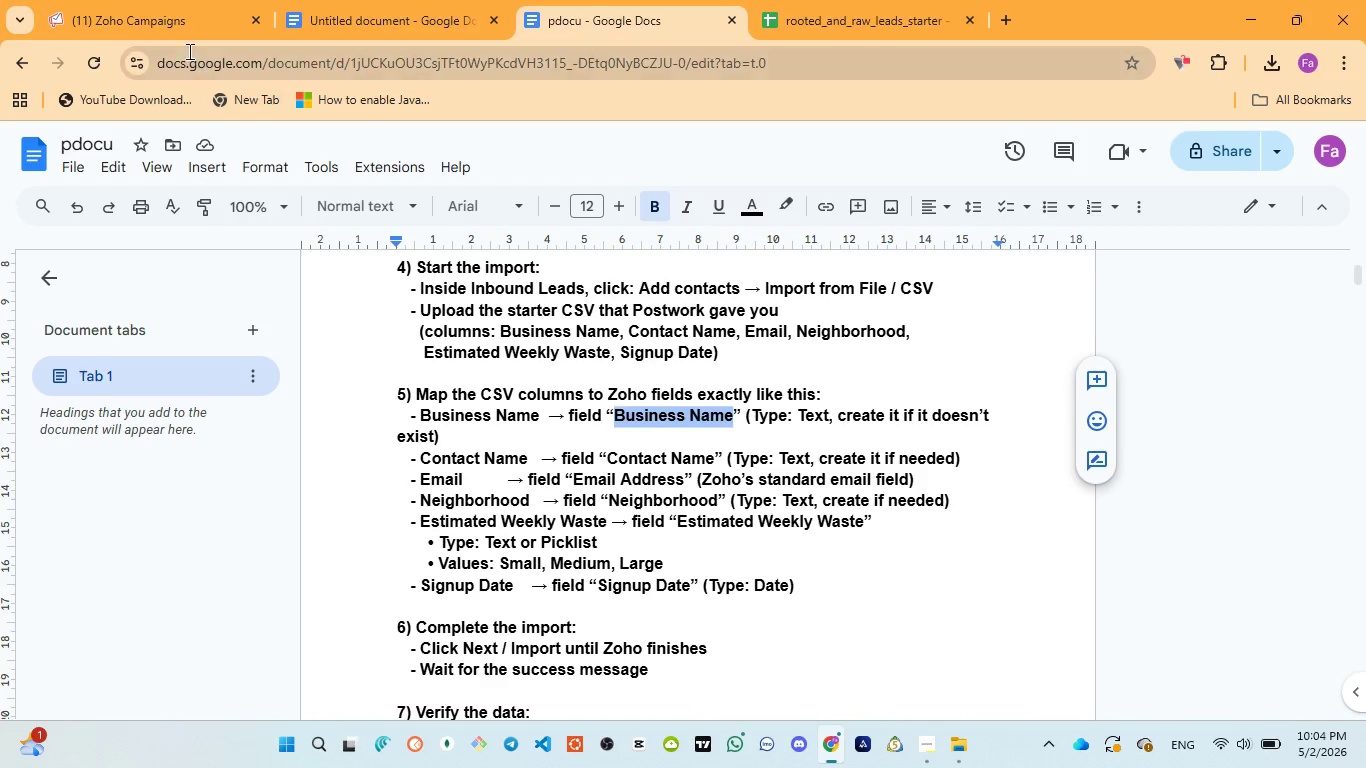 
wait(5.66)
 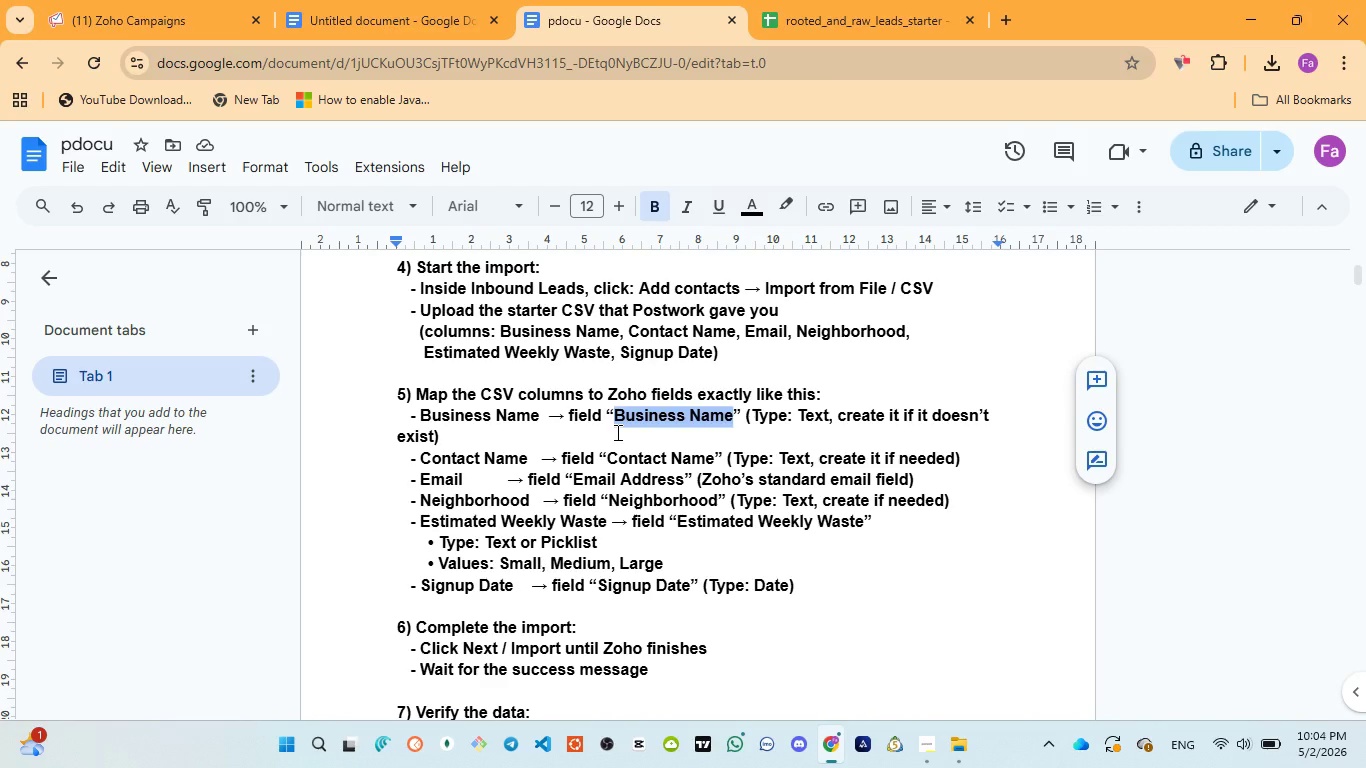 
left_click([178, 28])
 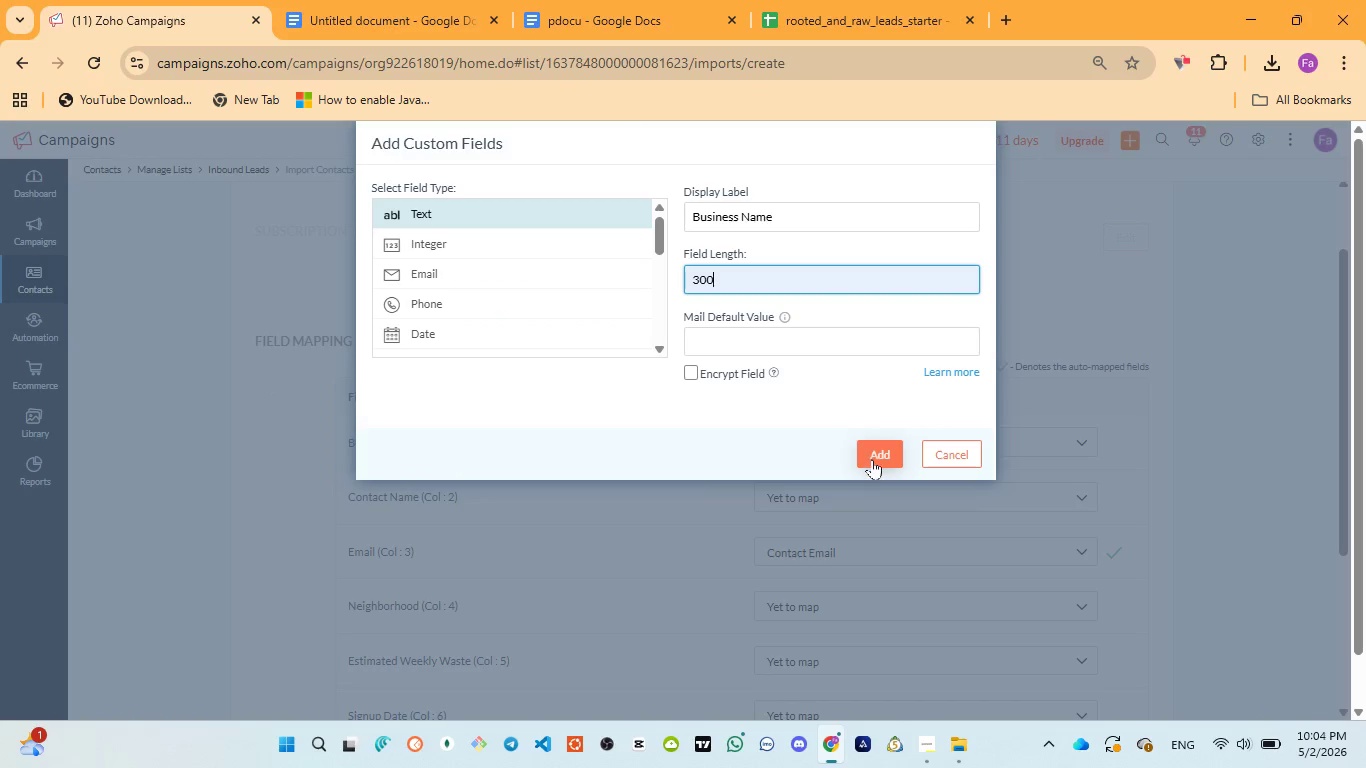 
left_click([874, 458])
 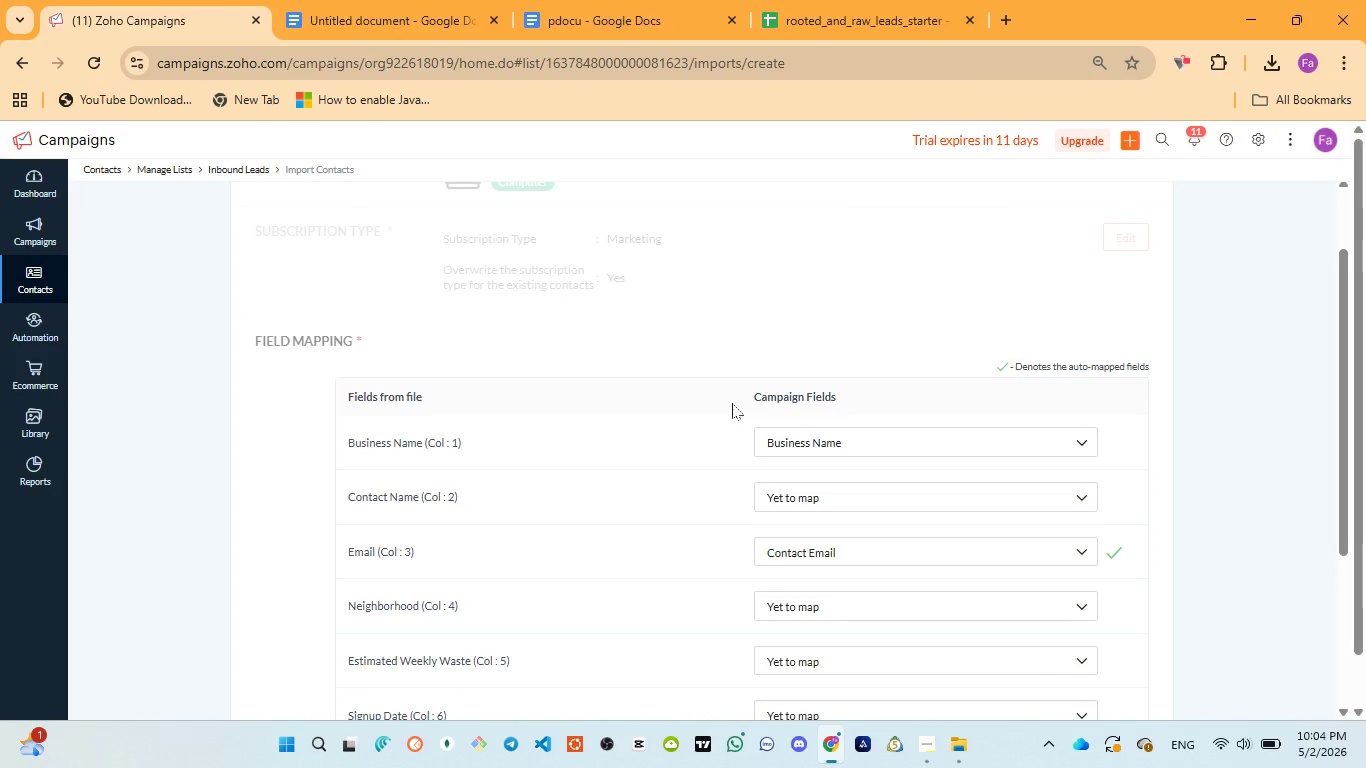 
wait(5.58)
 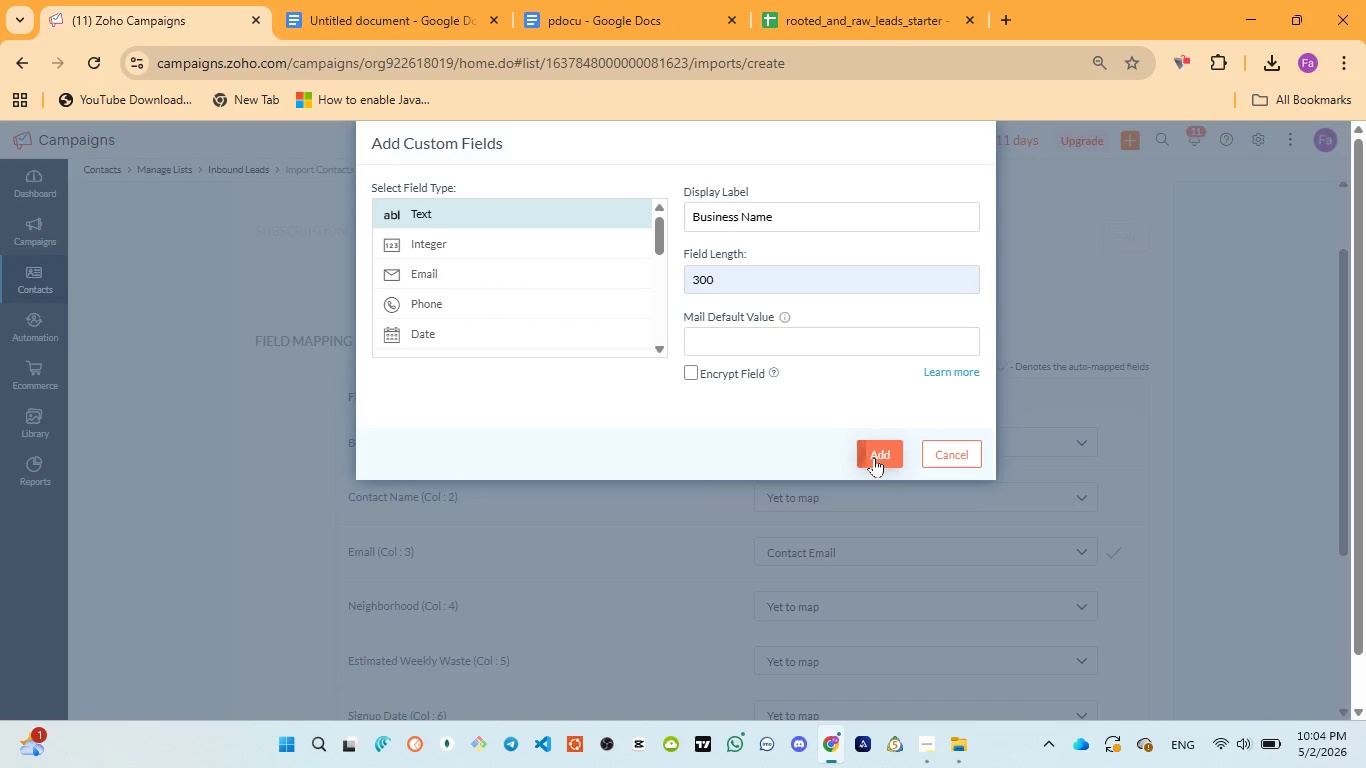 
left_click([577, 25])
 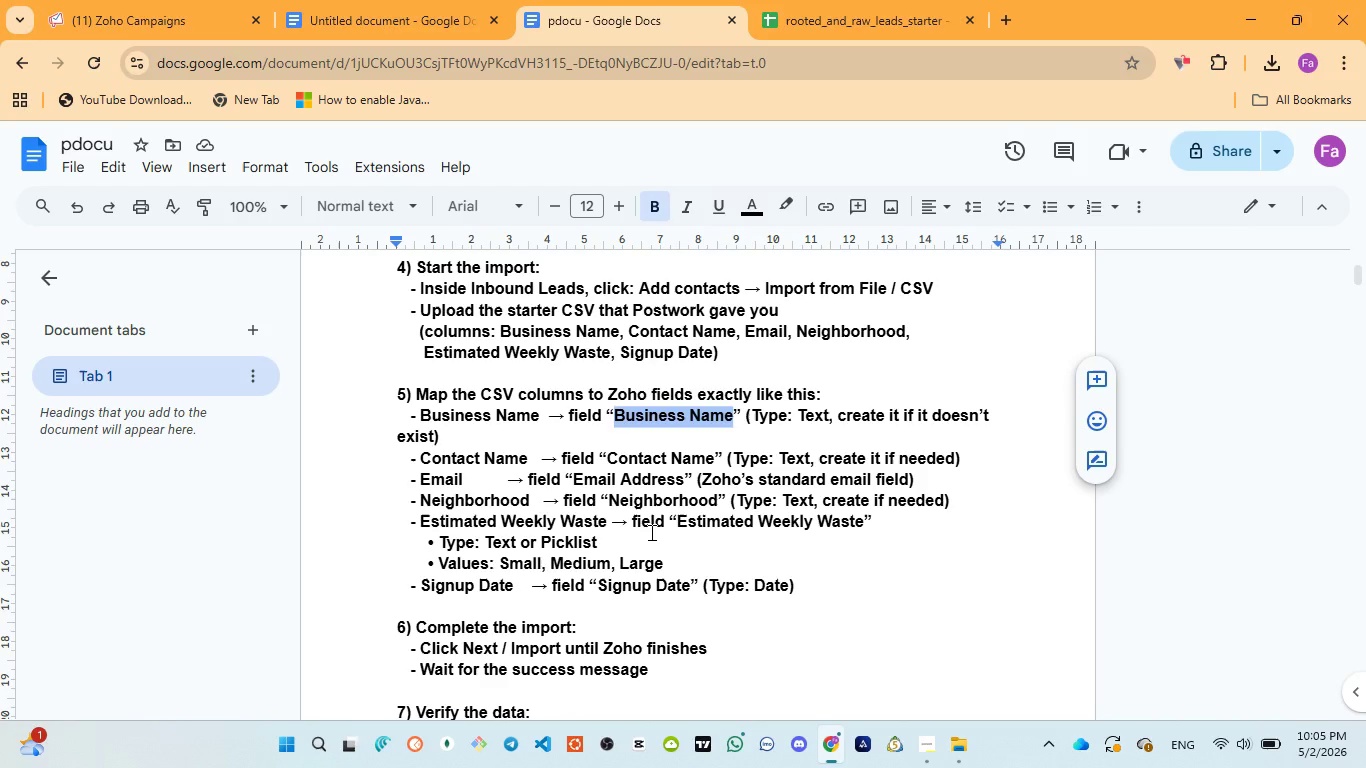 
wait(5.5)
 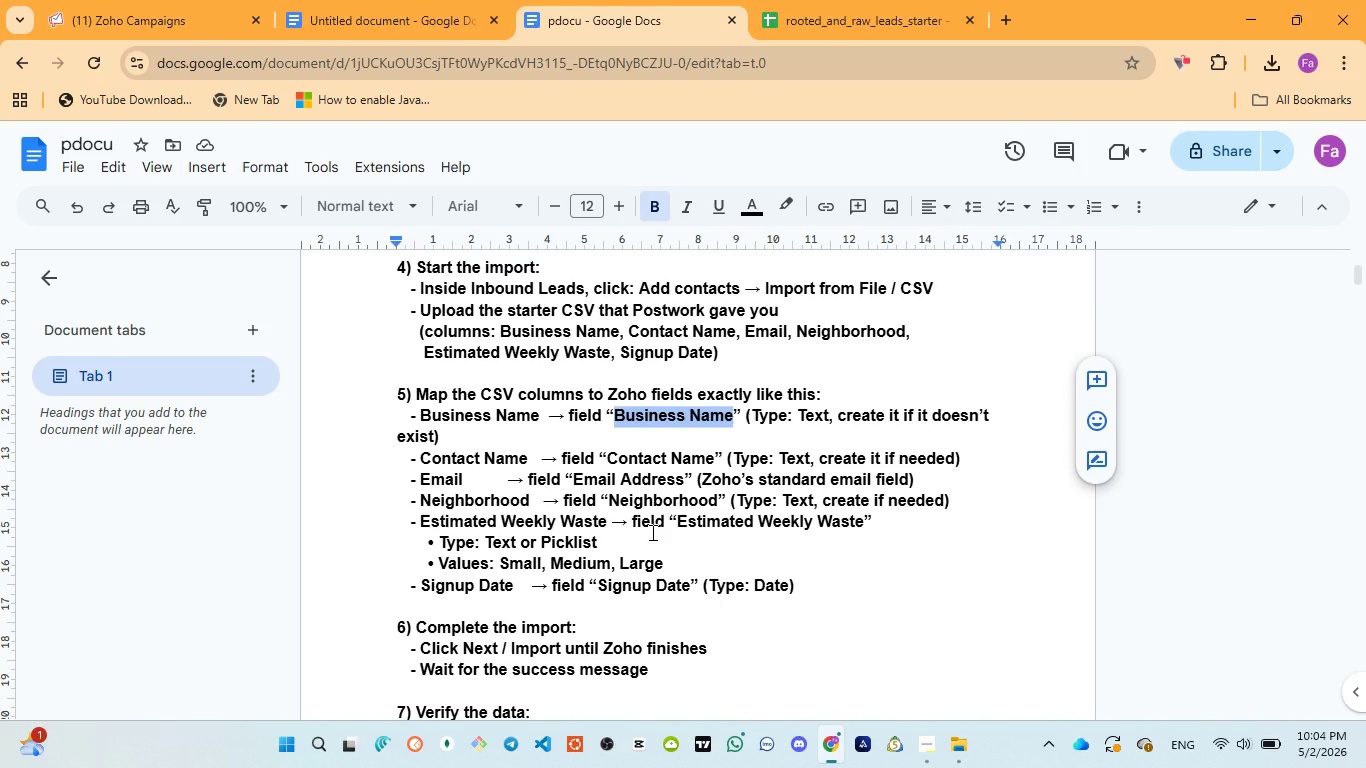 
left_click_drag(start_coordinate=[608, 456], to_coordinate=[712, 454])
 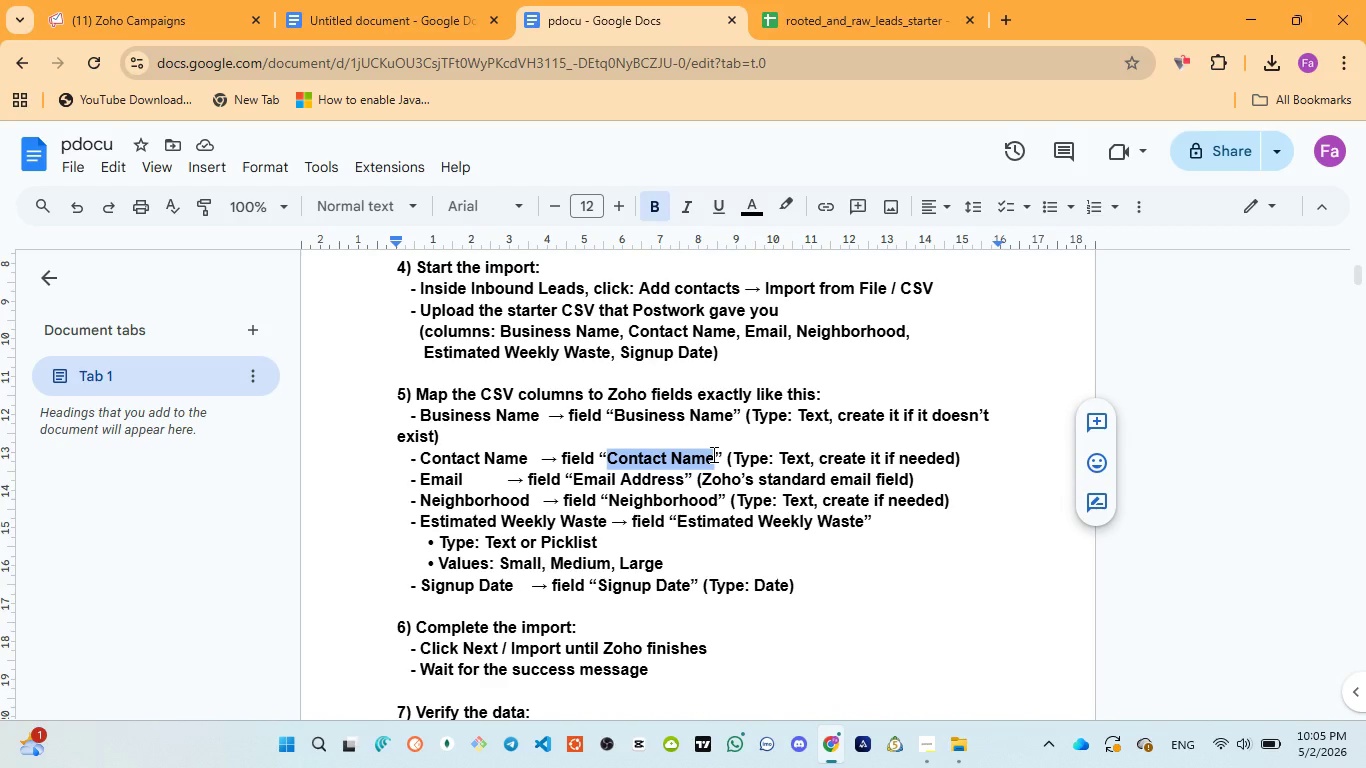 
key(Control+C)
 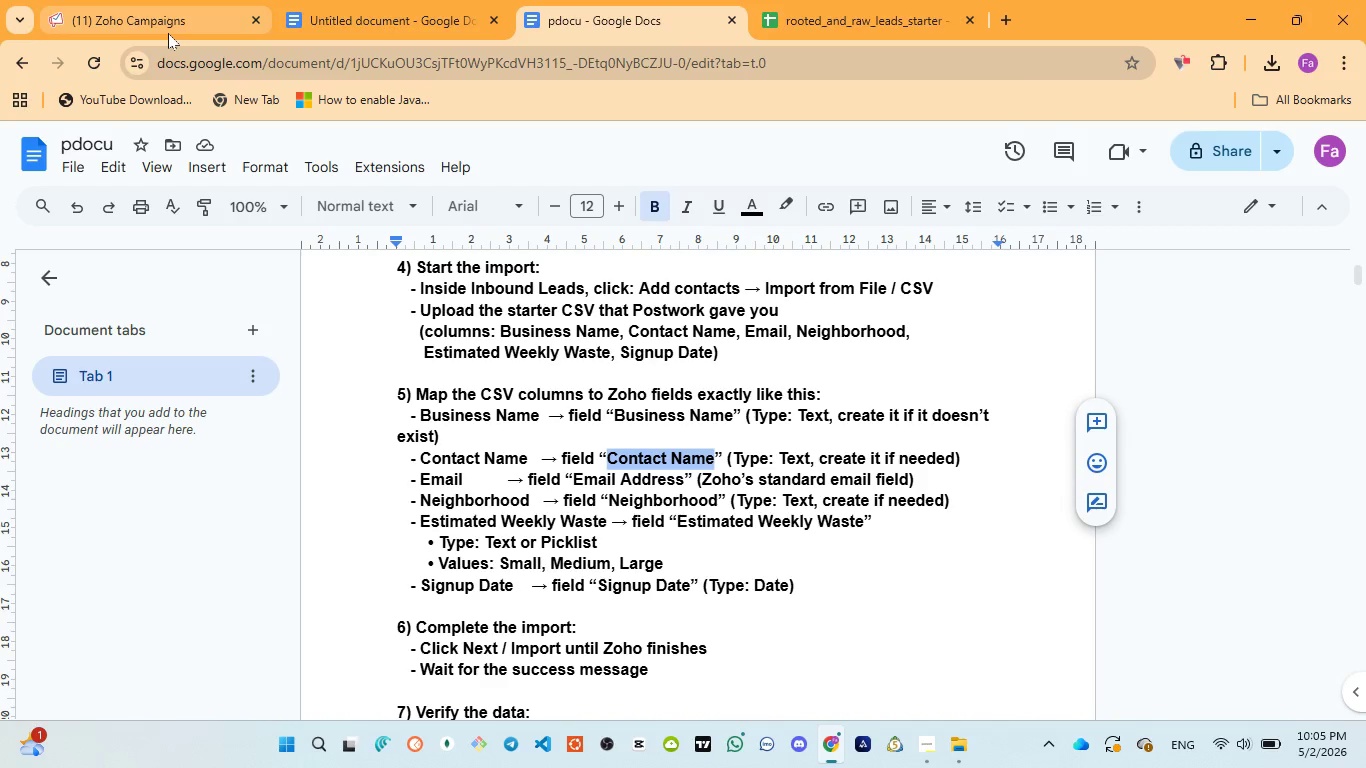 
left_click([166, 28])
 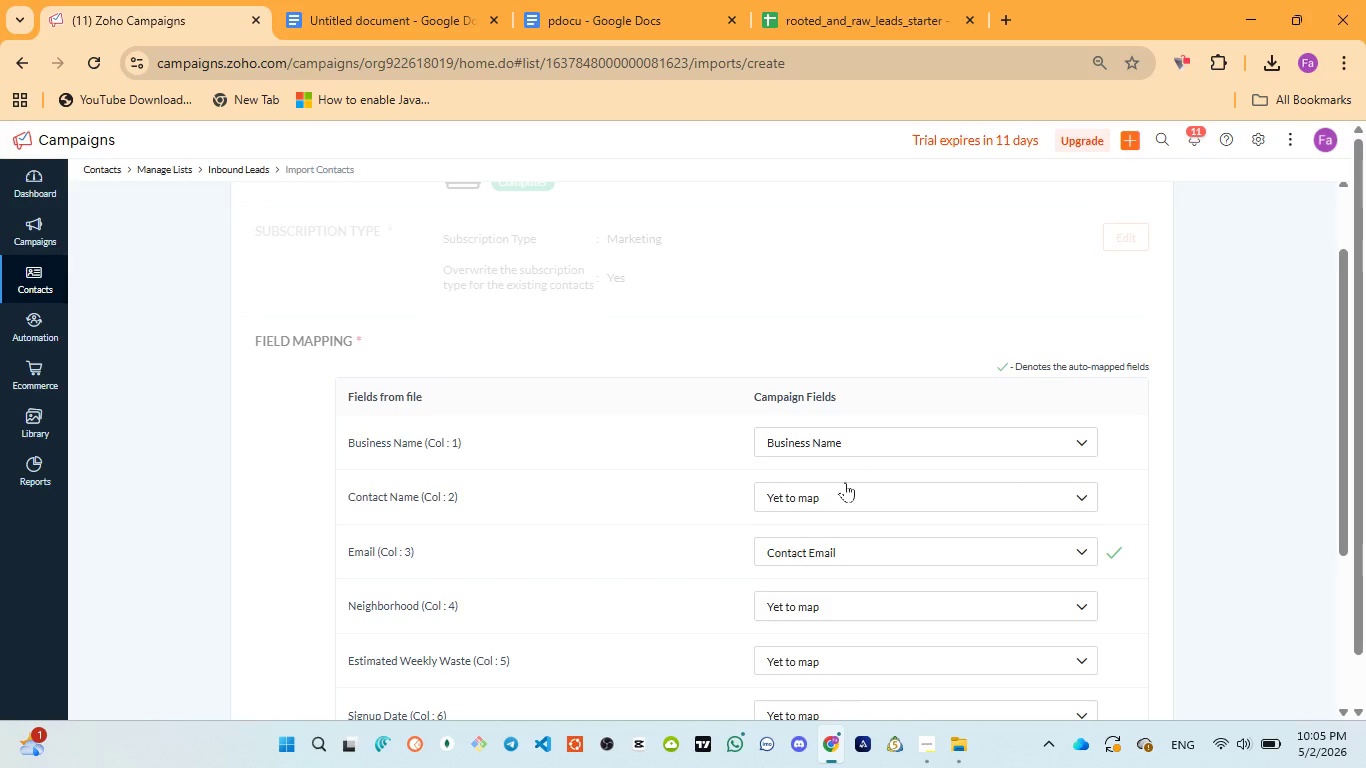 
left_click([842, 492])
 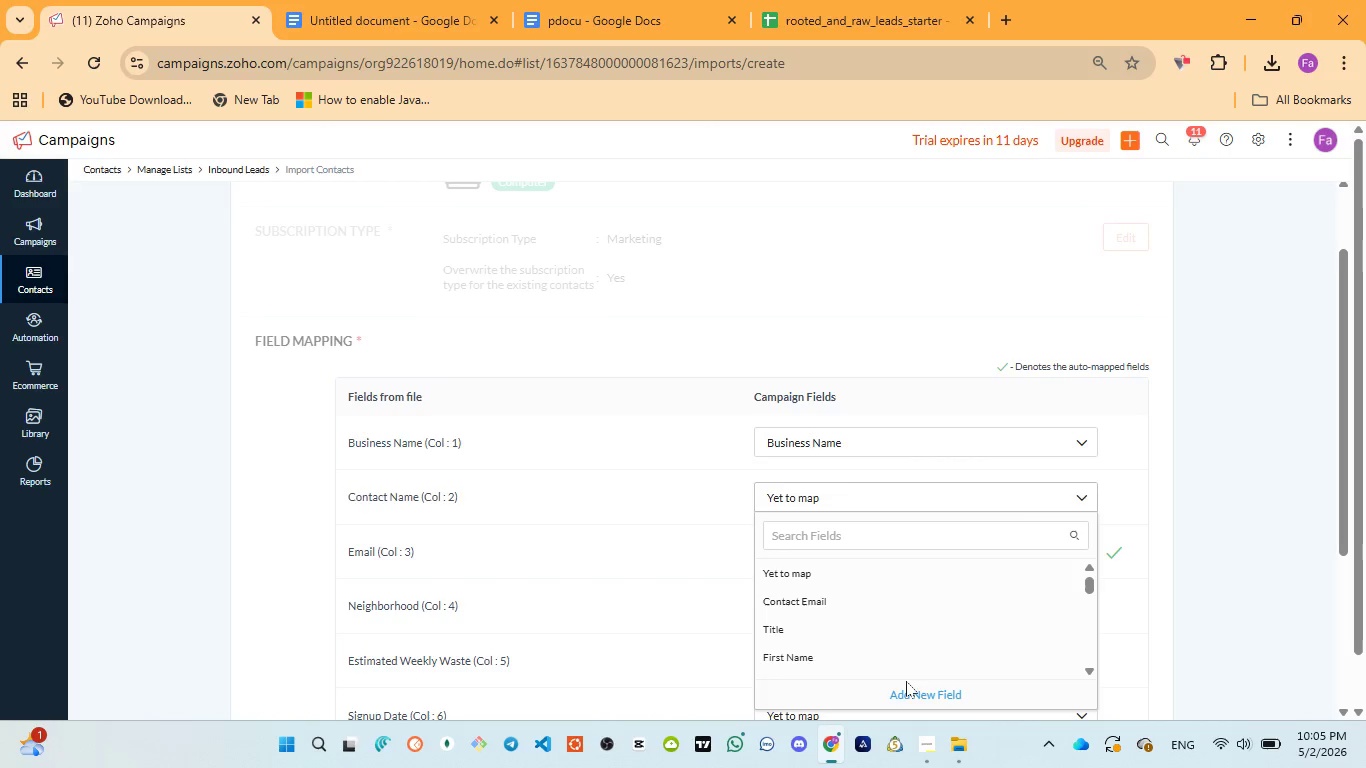 
left_click([911, 688])
 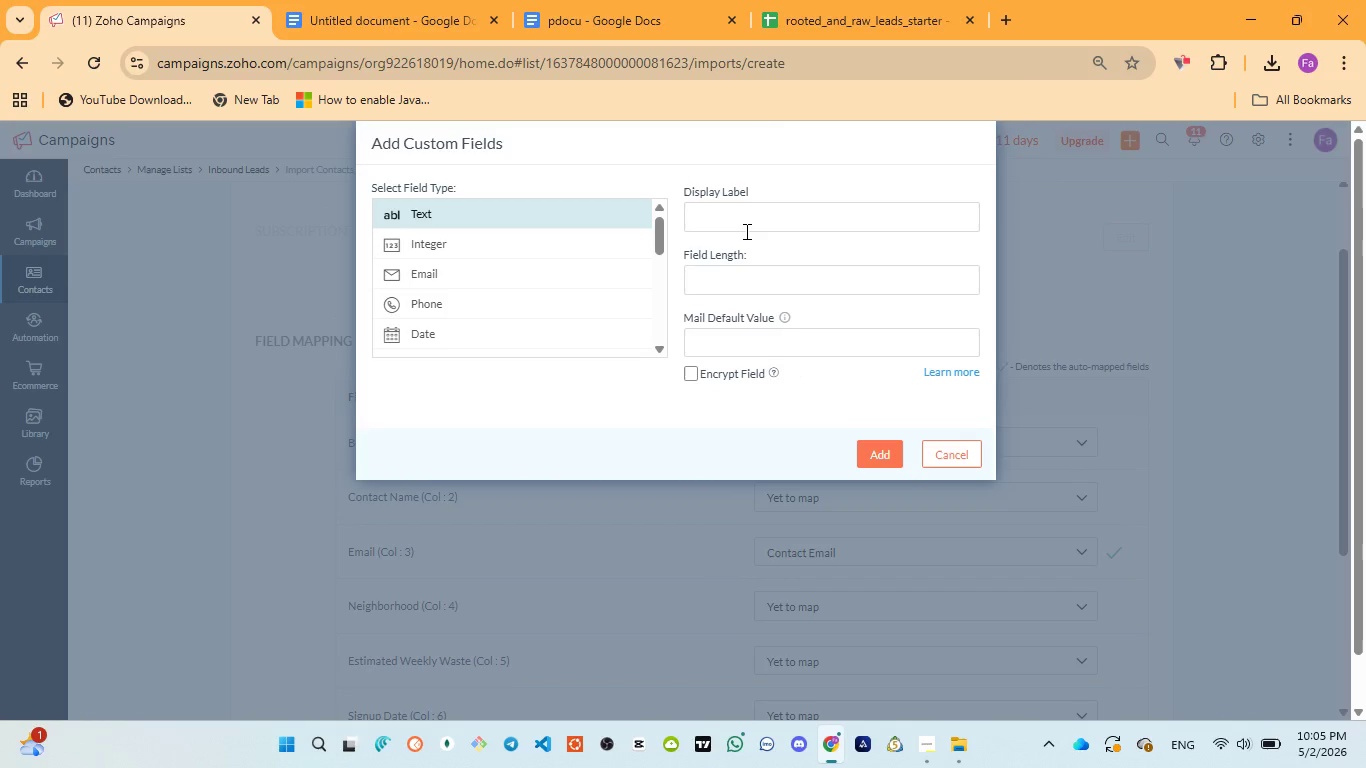 
left_click([742, 219])
 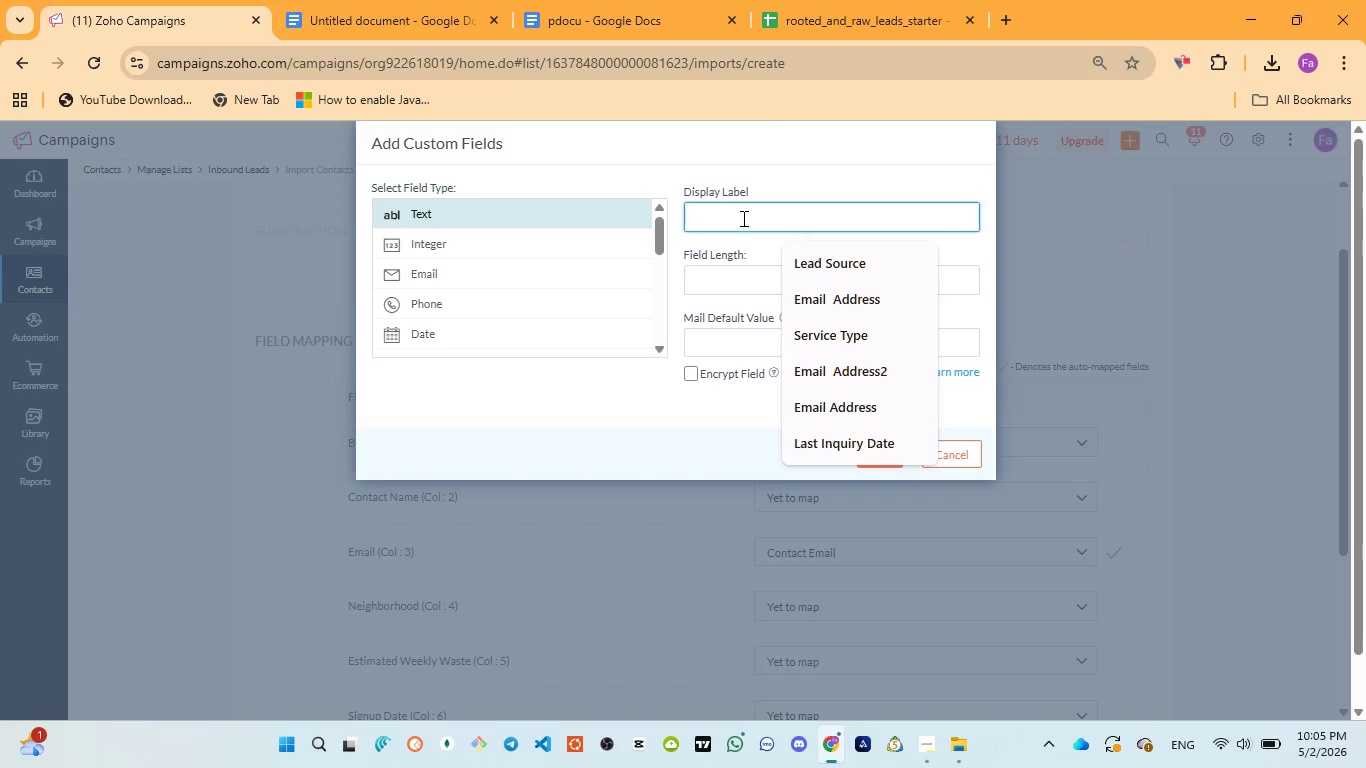 
key(Control+V)
 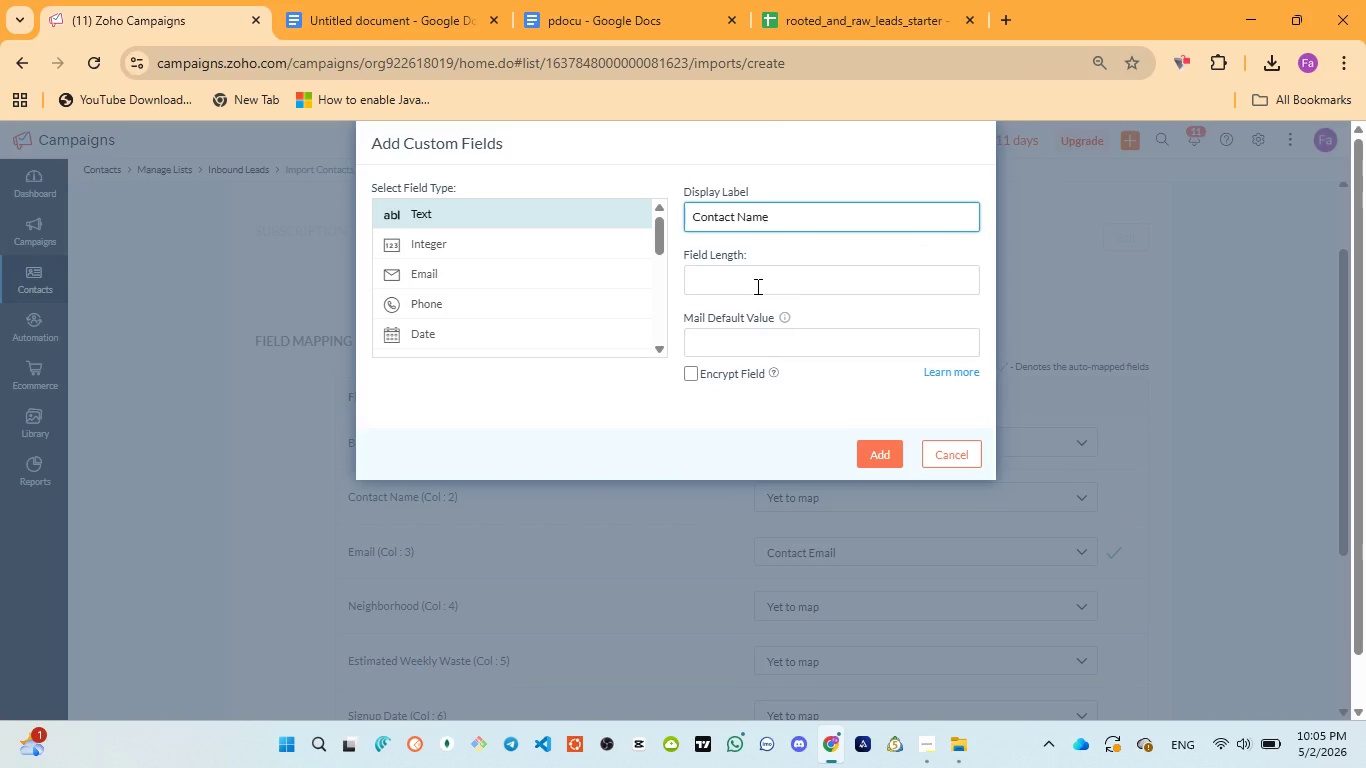 
left_click([756, 286])
 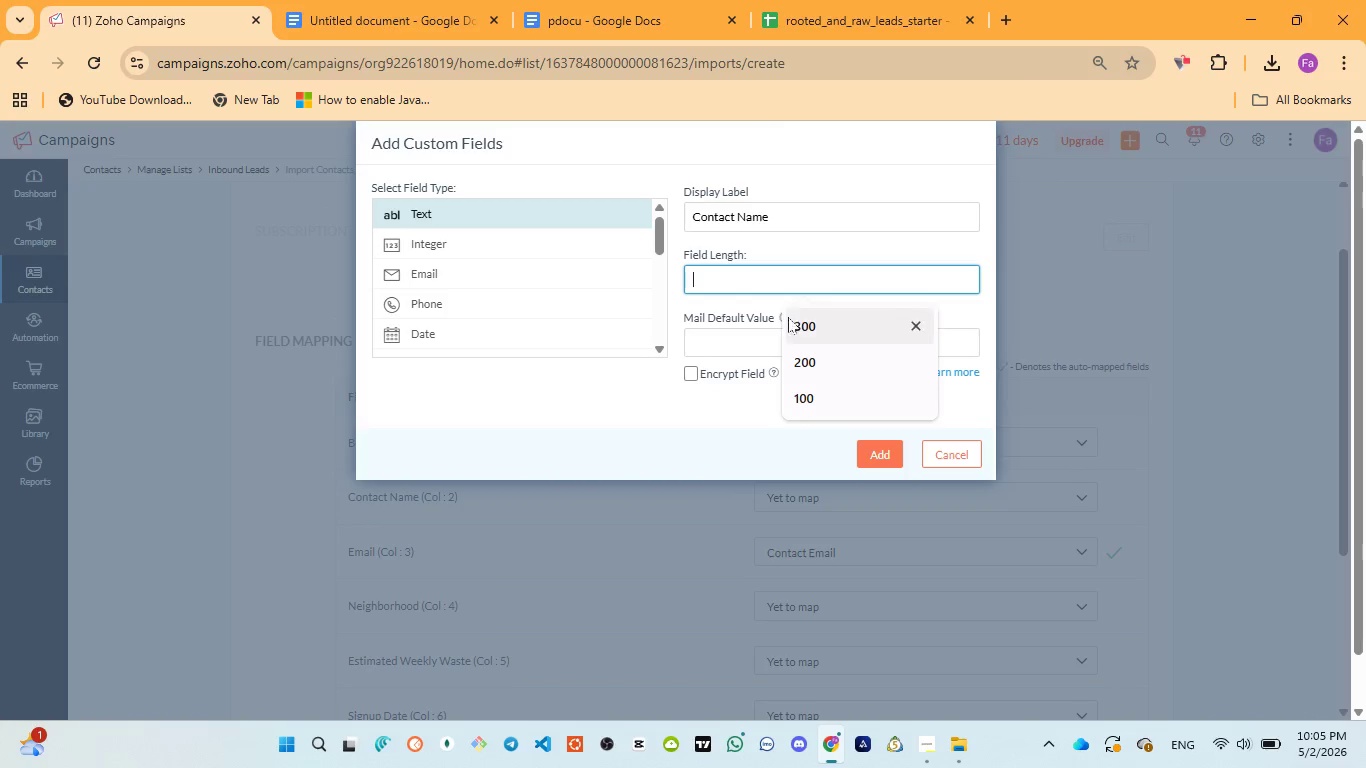 
left_click([803, 324])
 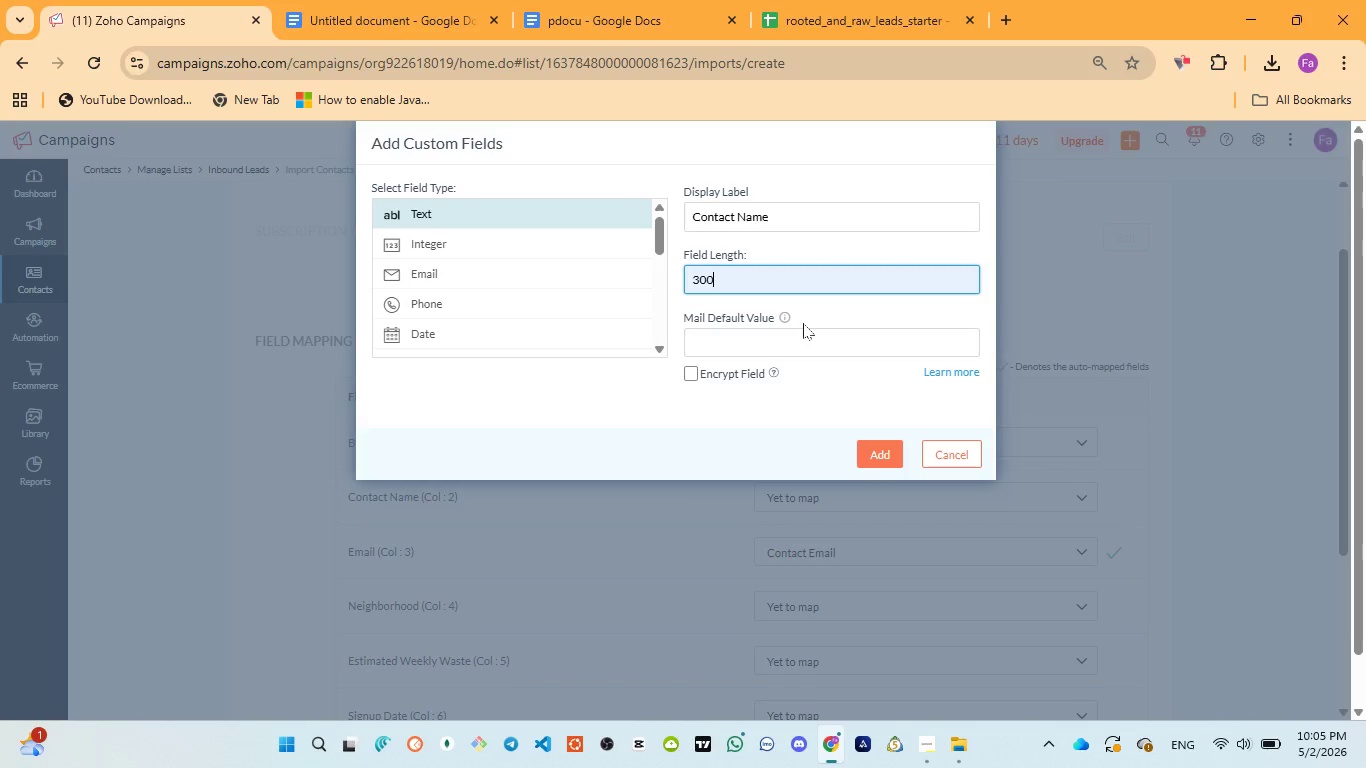 
wait(9.64)
 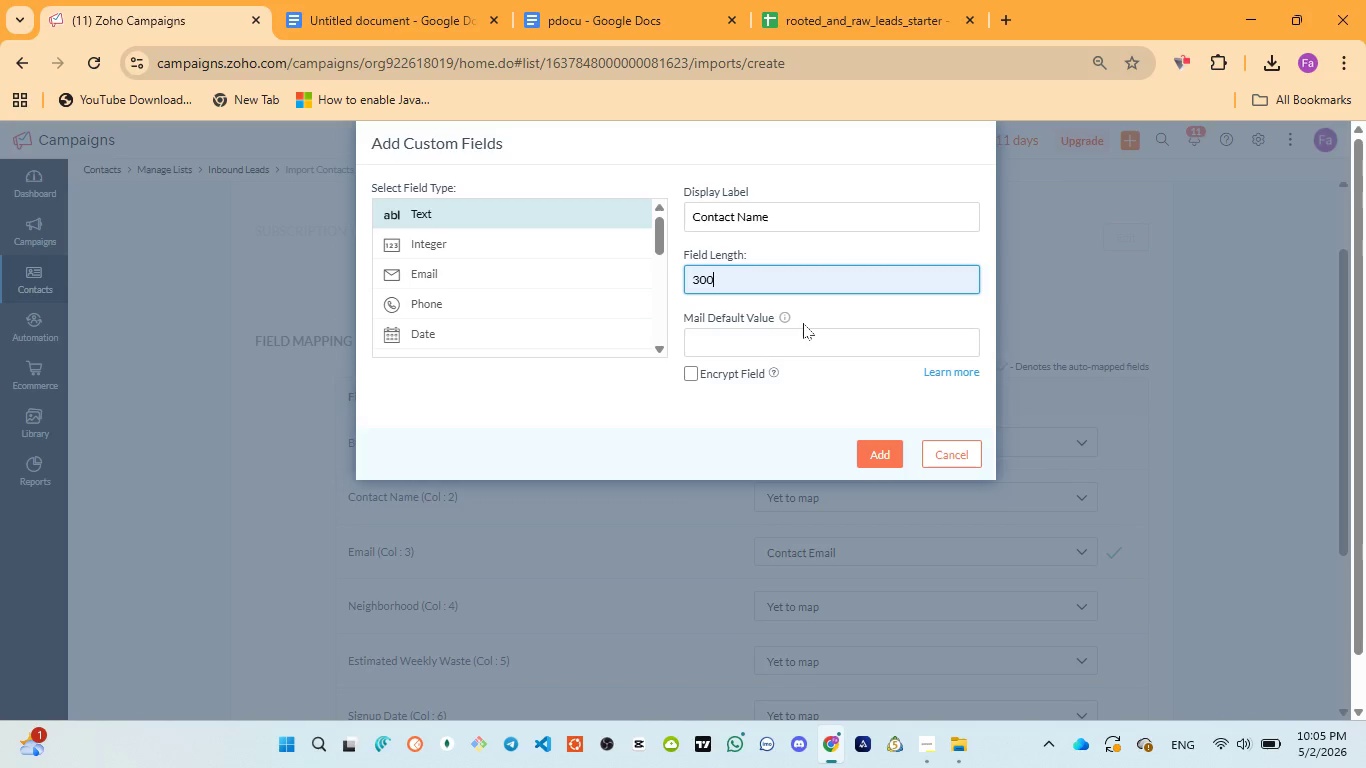 
left_click([871, 443])
 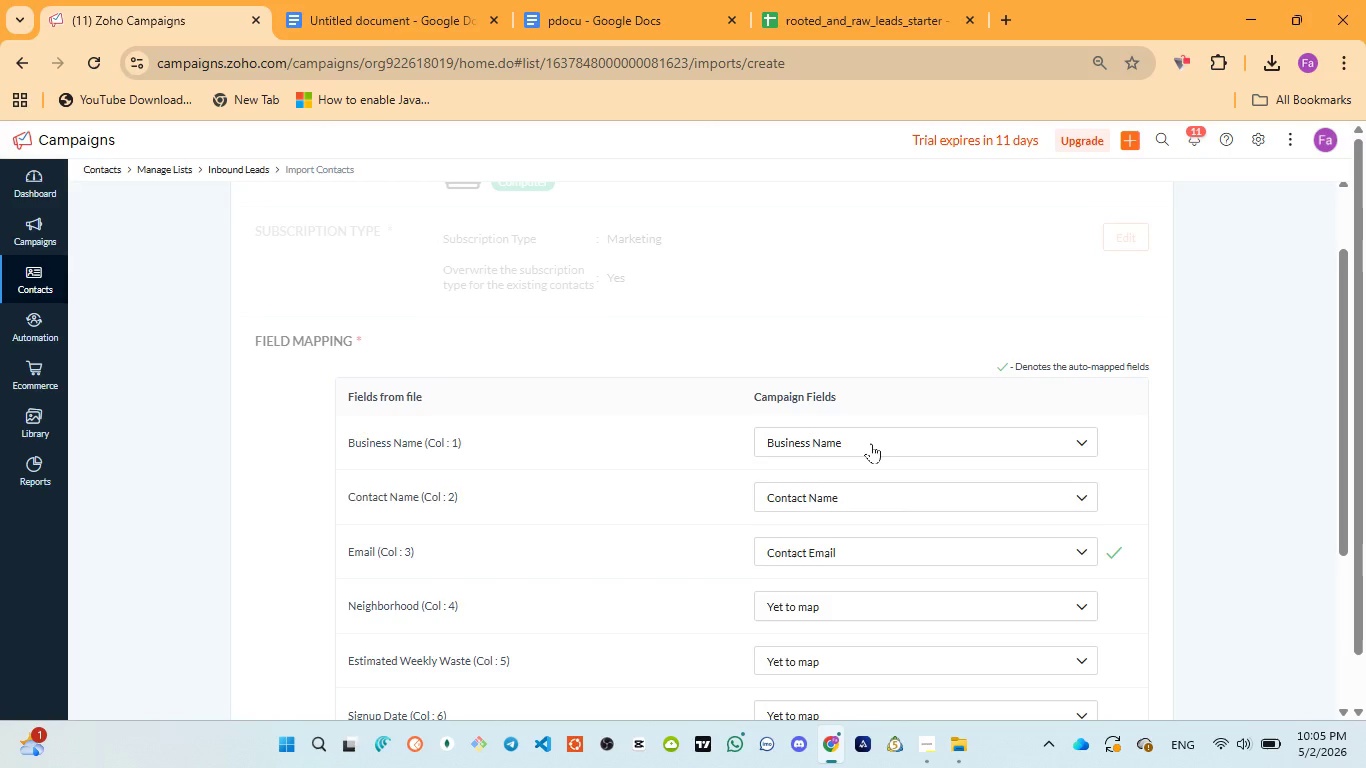 
wait(8.48)
 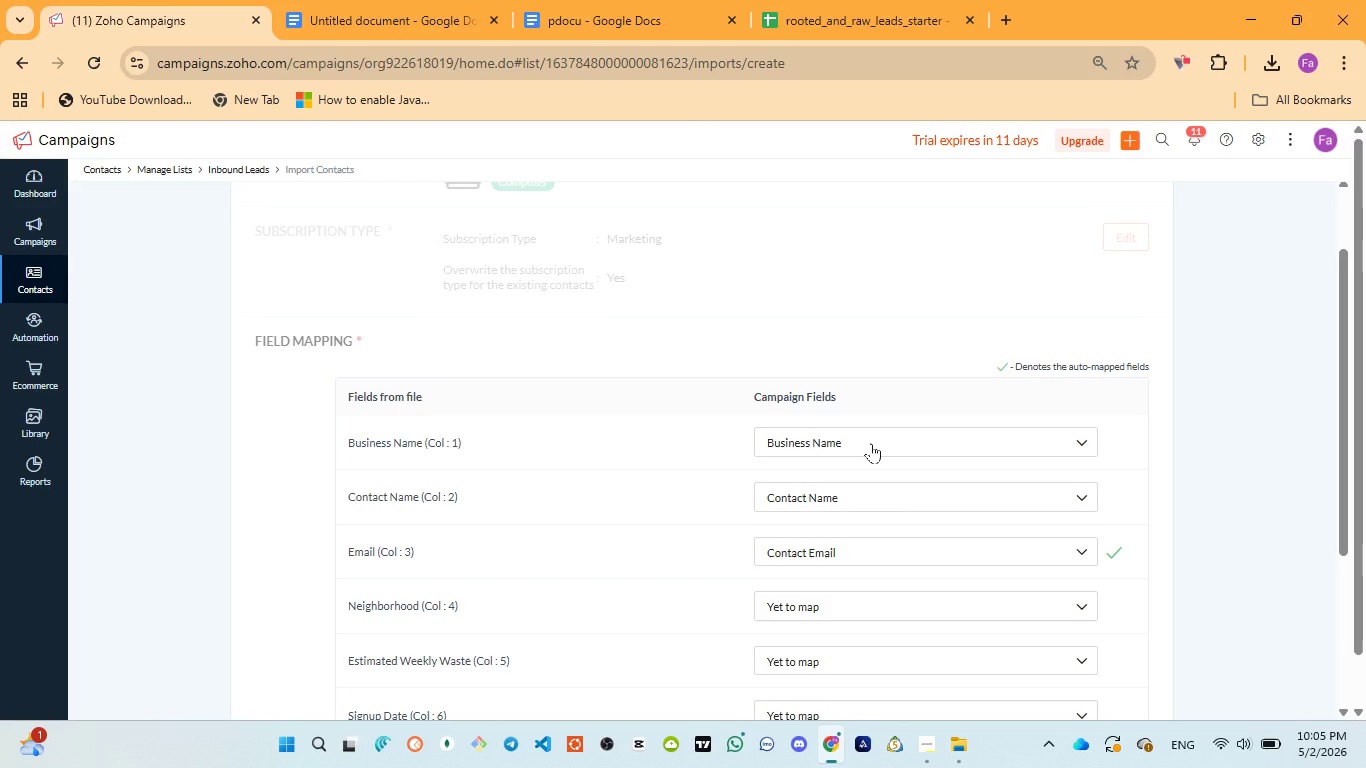 
left_click([564, 27])
 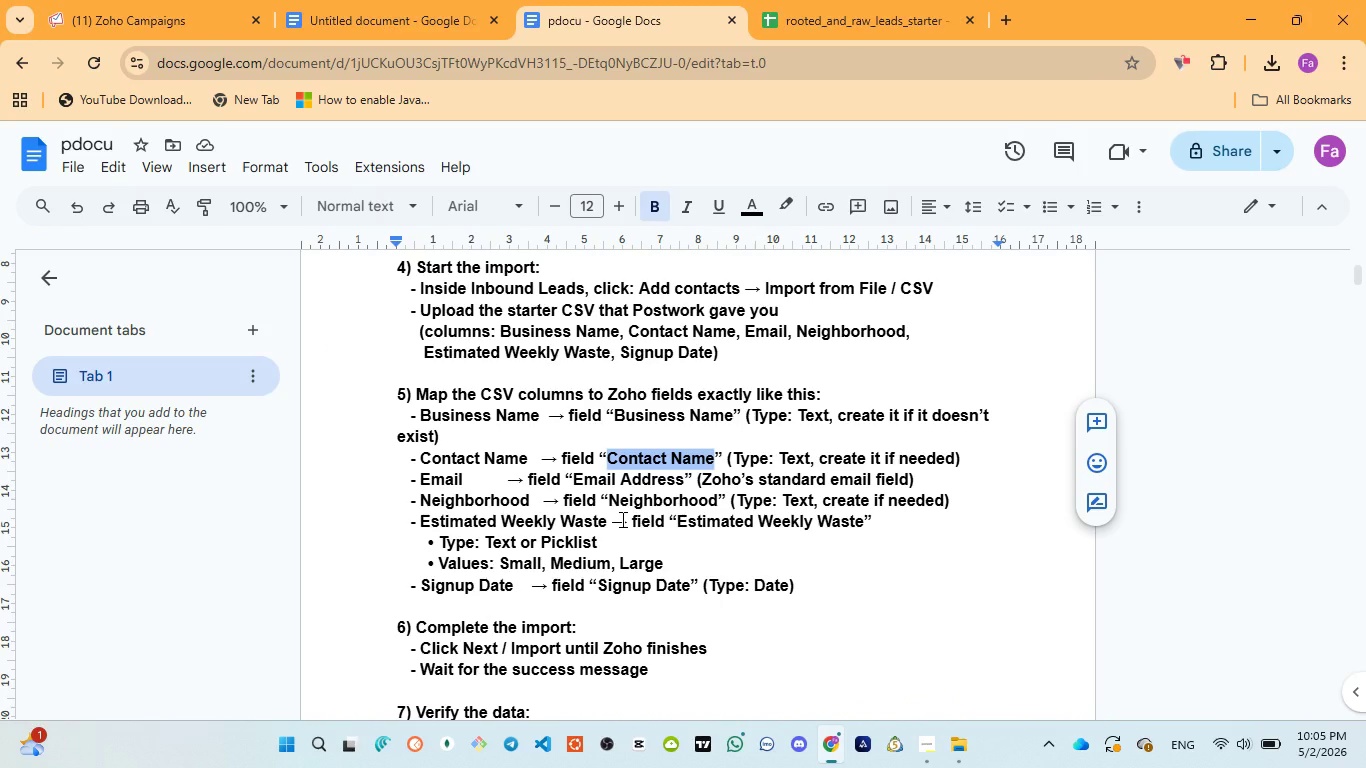 
wait(8.06)
 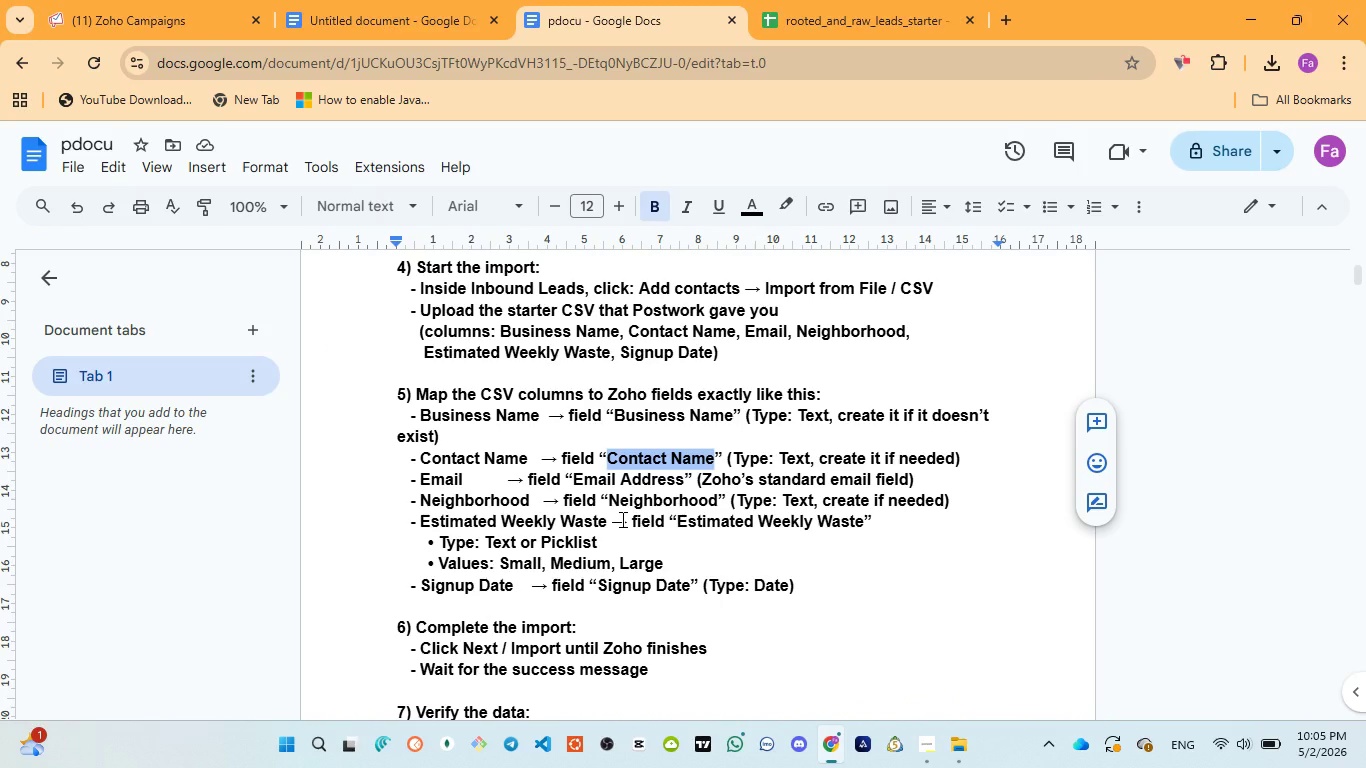 
double_click([653, 502])
 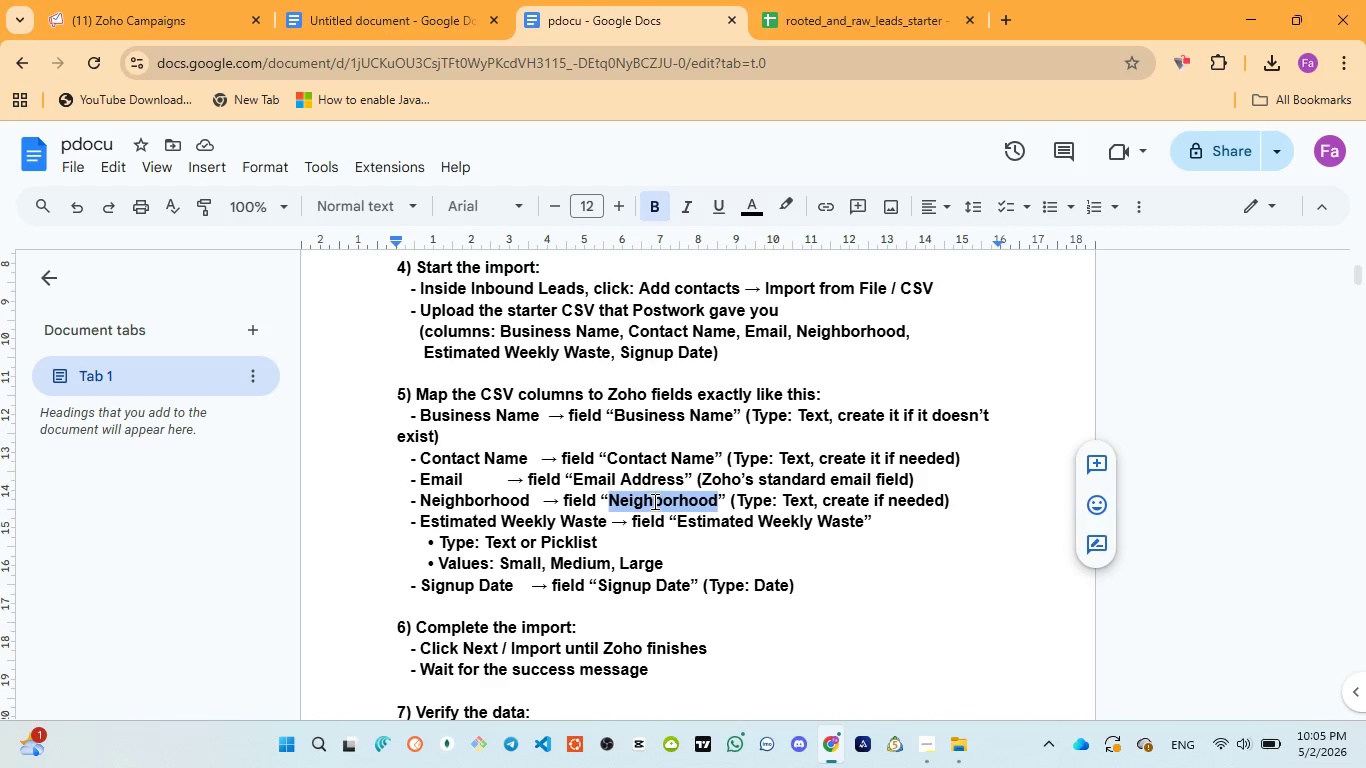 
right_click([653, 501])
 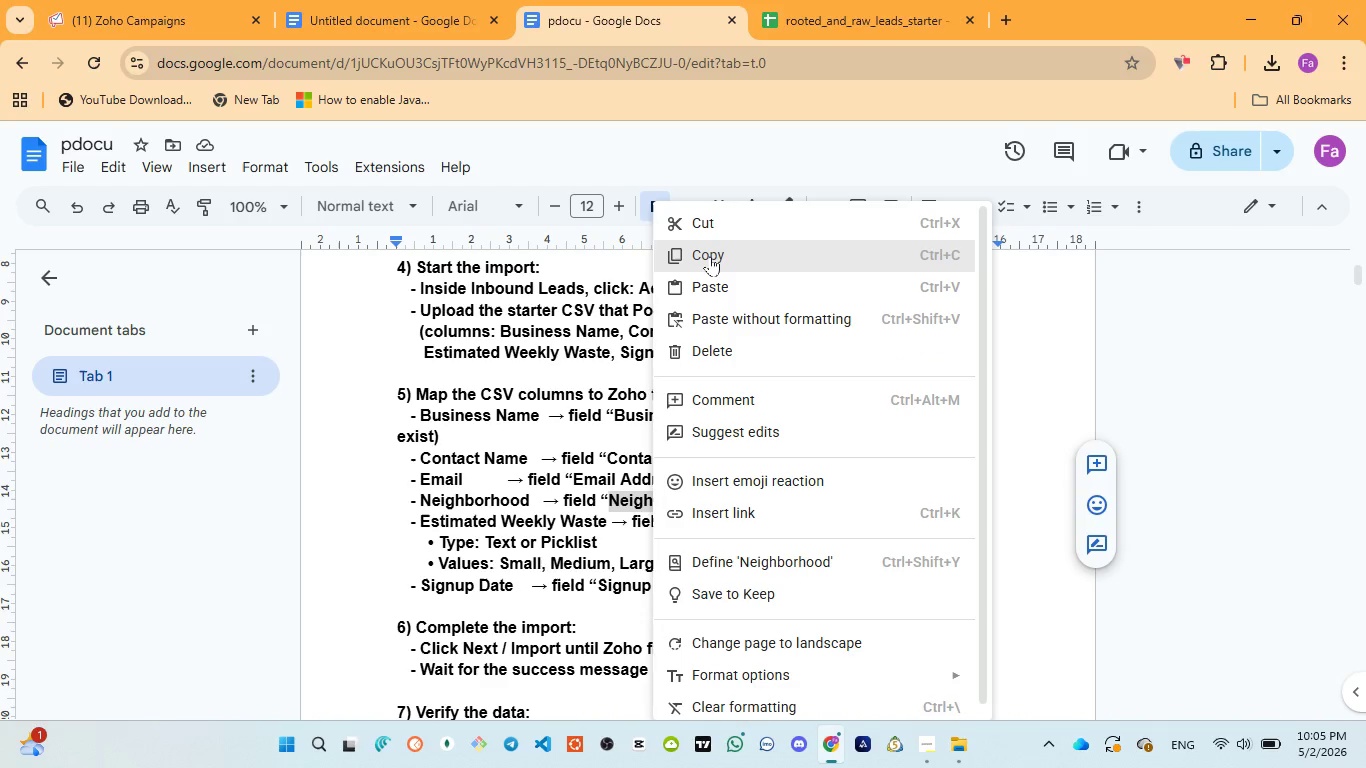 
left_click([710, 255])
 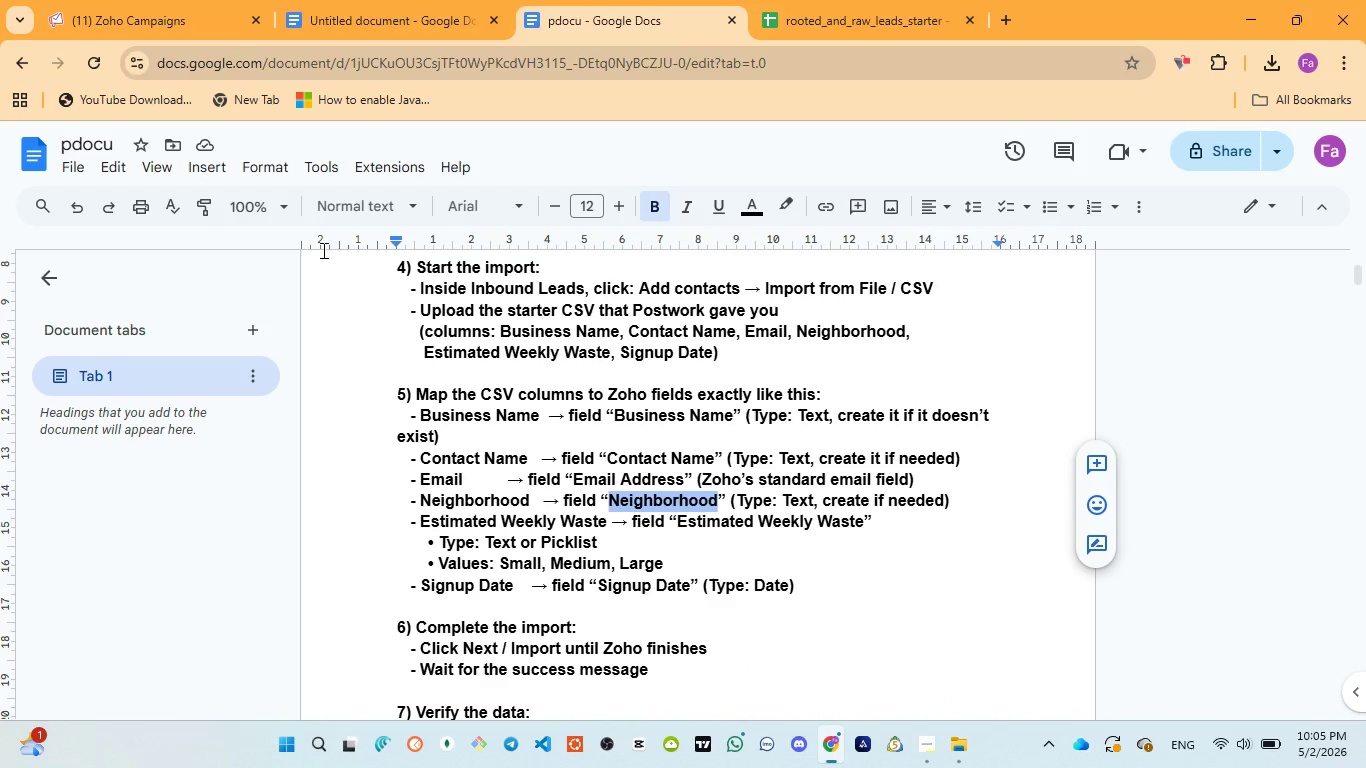 
left_click([147, 14])
 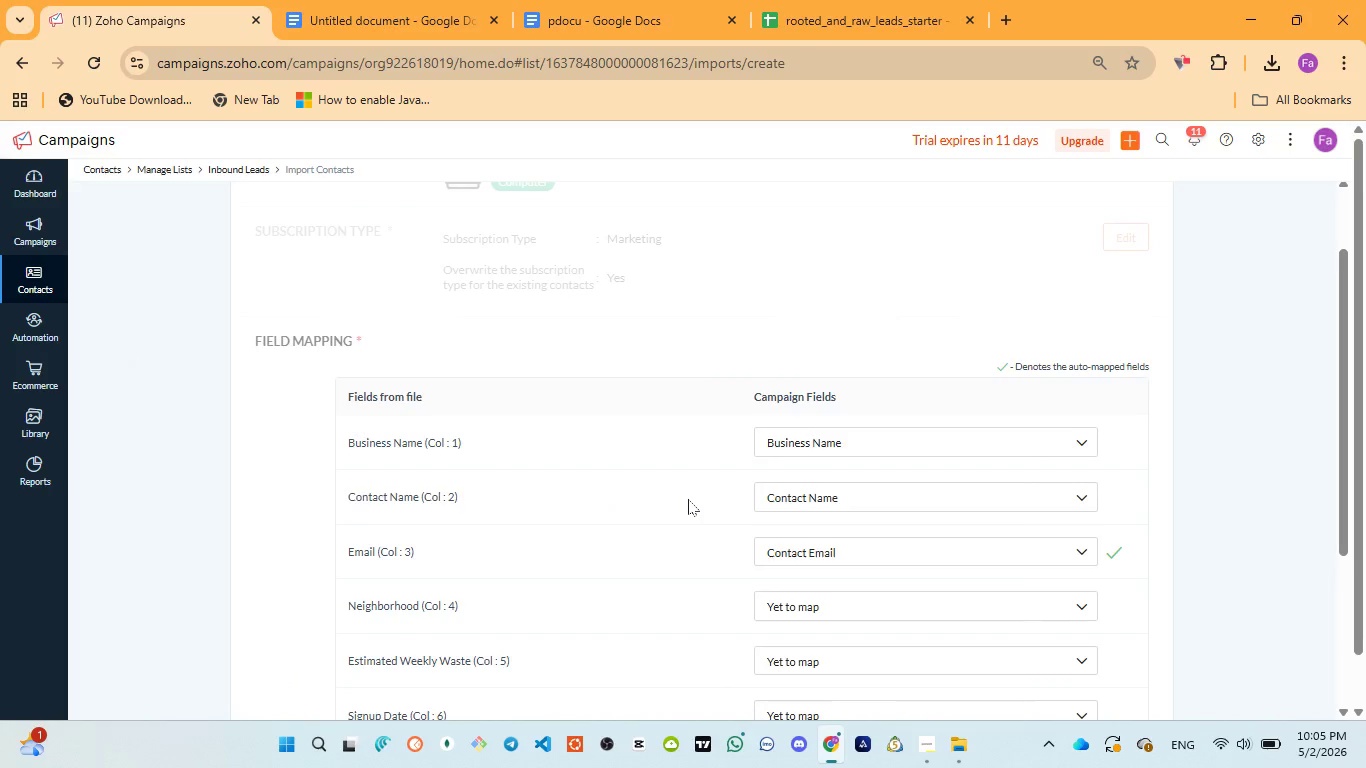 
scroll: coordinate [688, 499], scroll_direction: down, amount: 1.0
 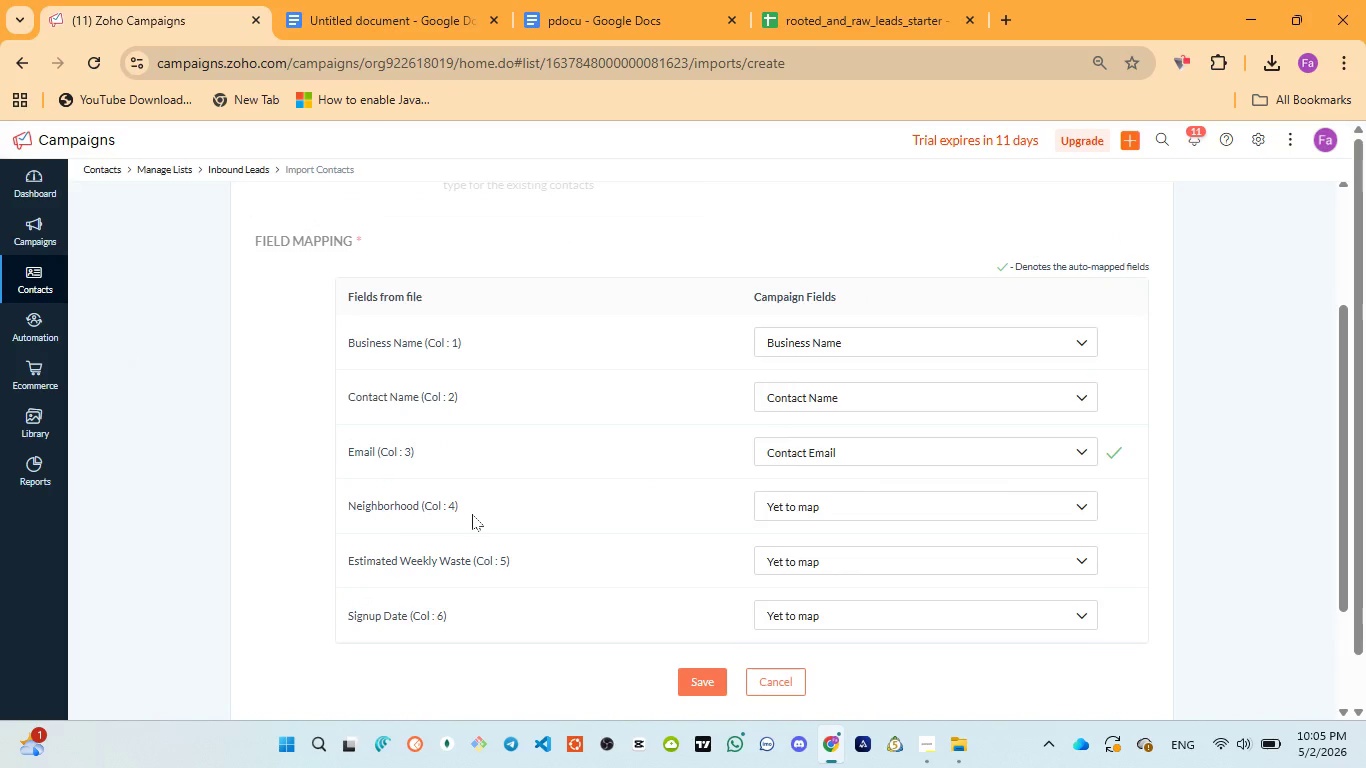 
left_click([791, 499])
 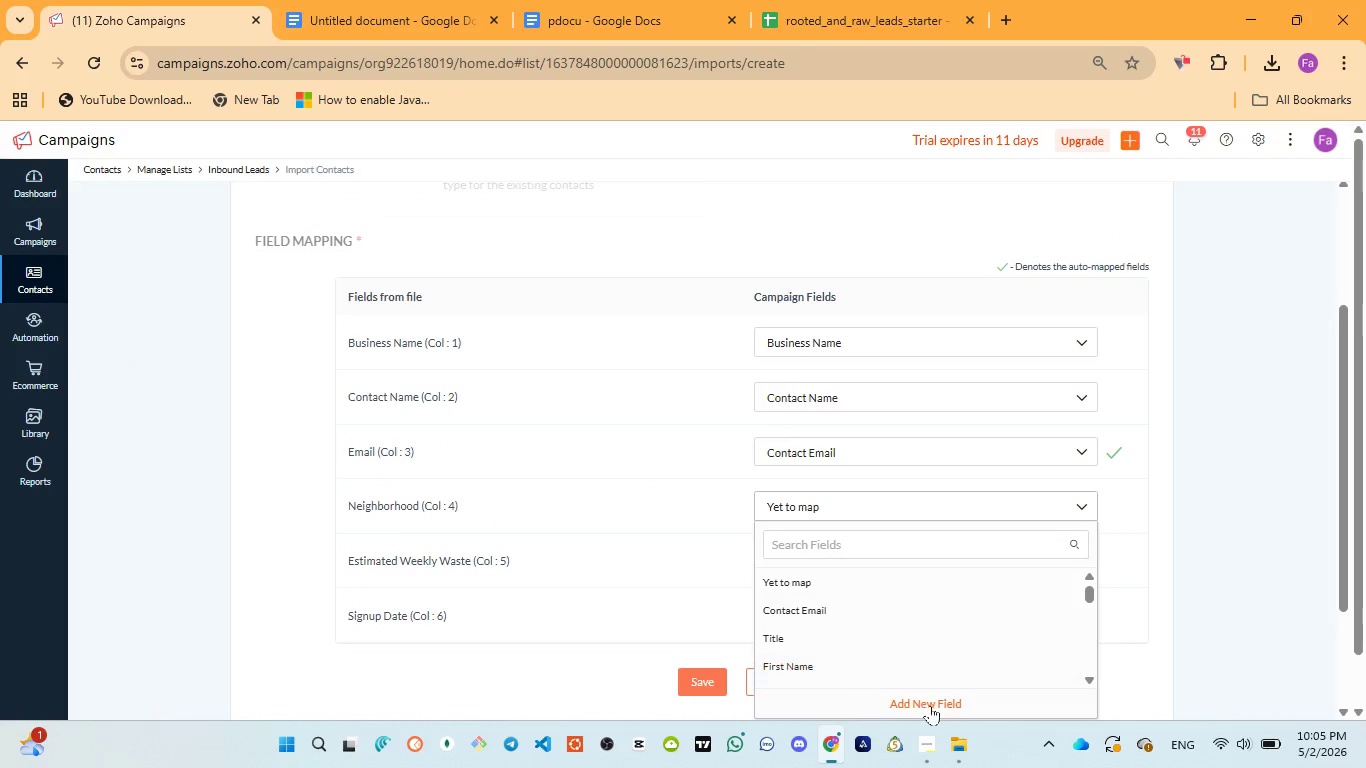 
left_click([933, 695])
 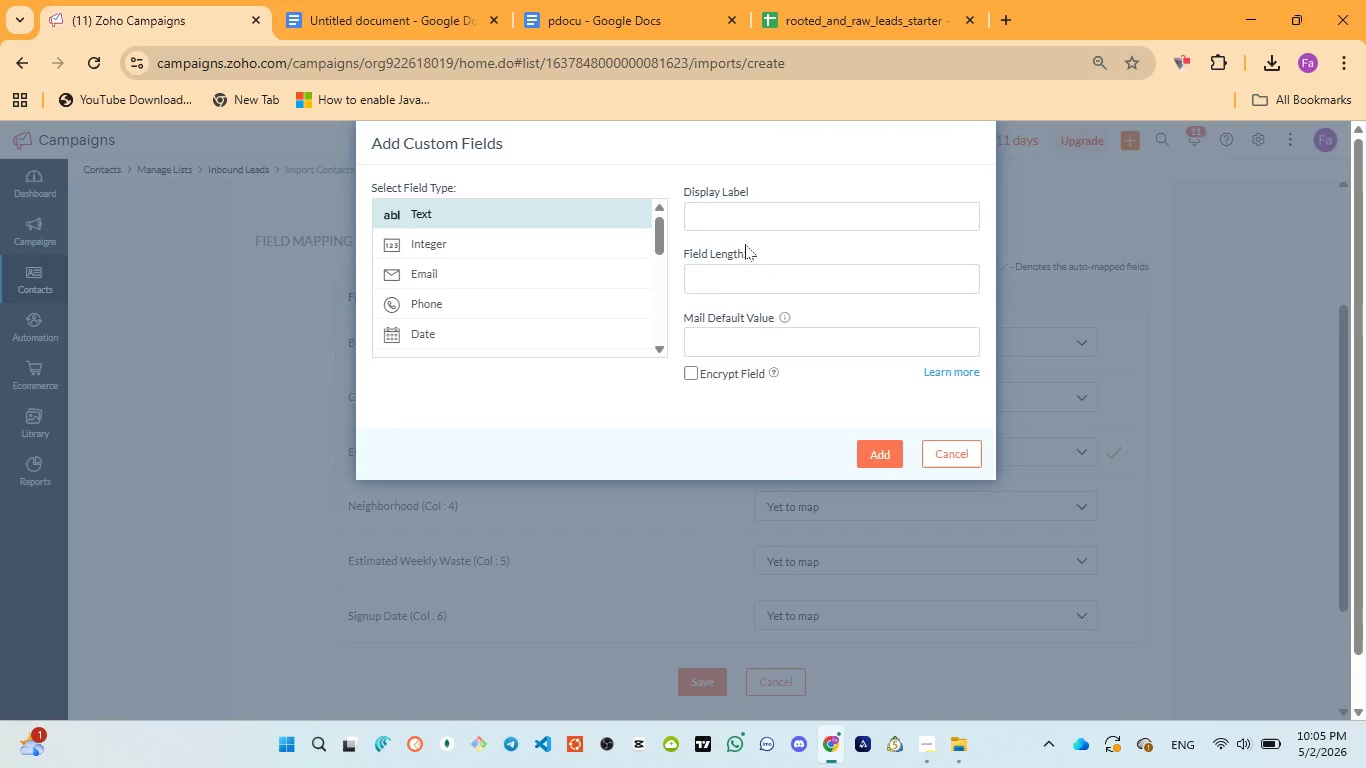 
left_click([742, 224])
 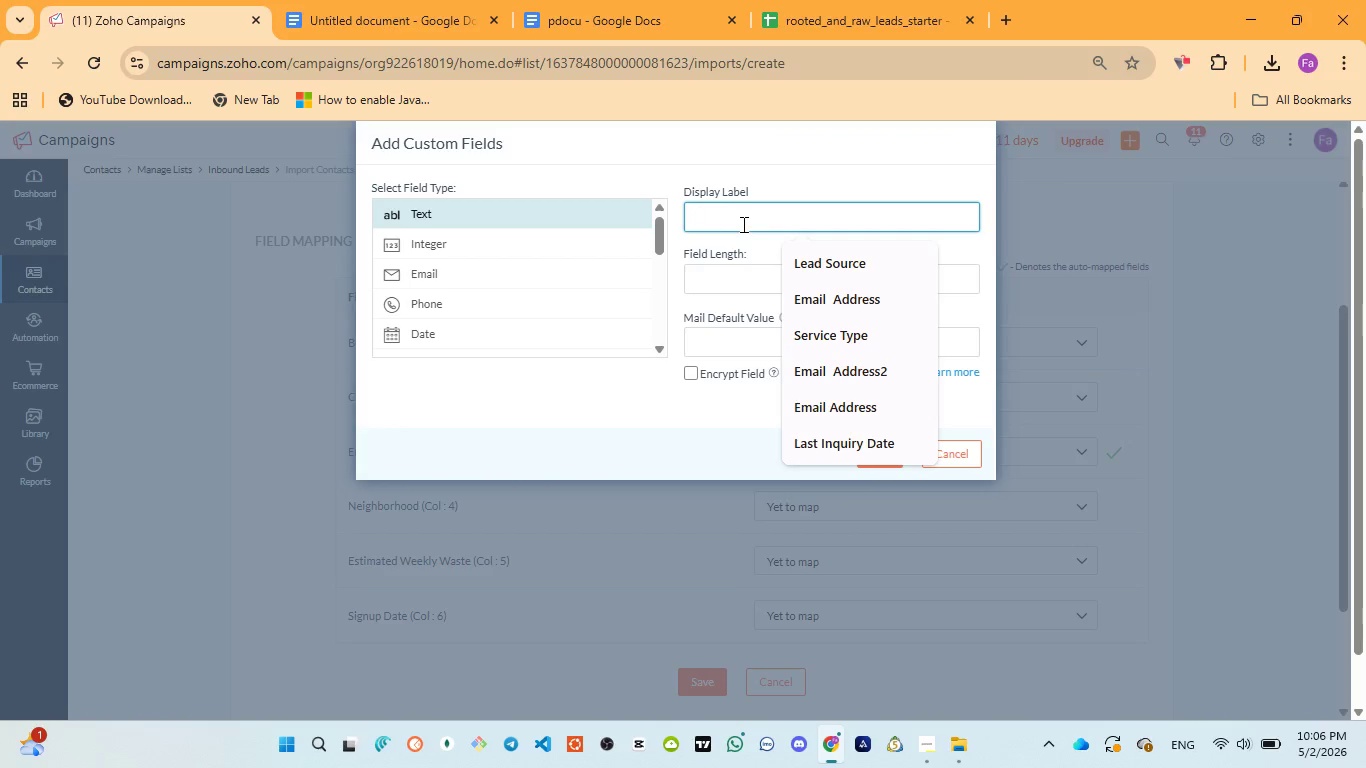 
key(Control+V)
 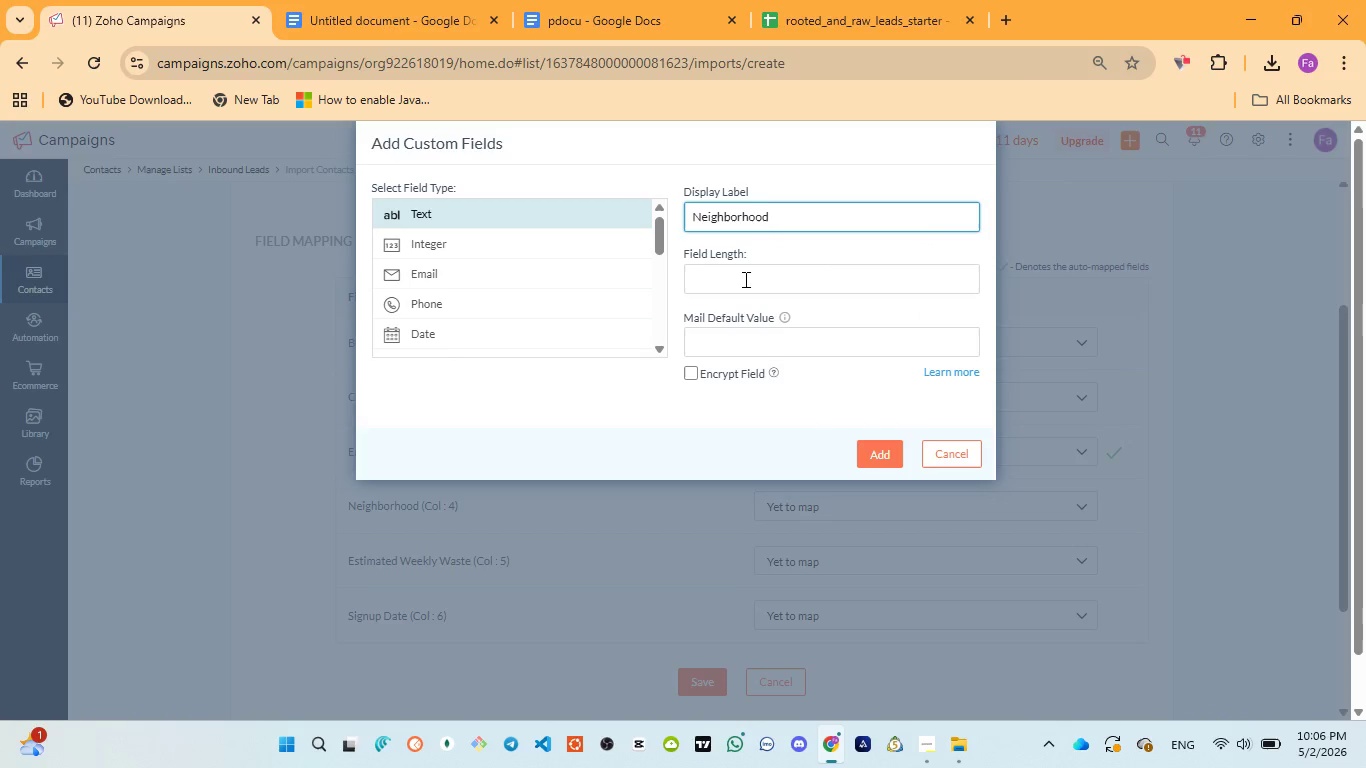 
left_click([744, 279])
 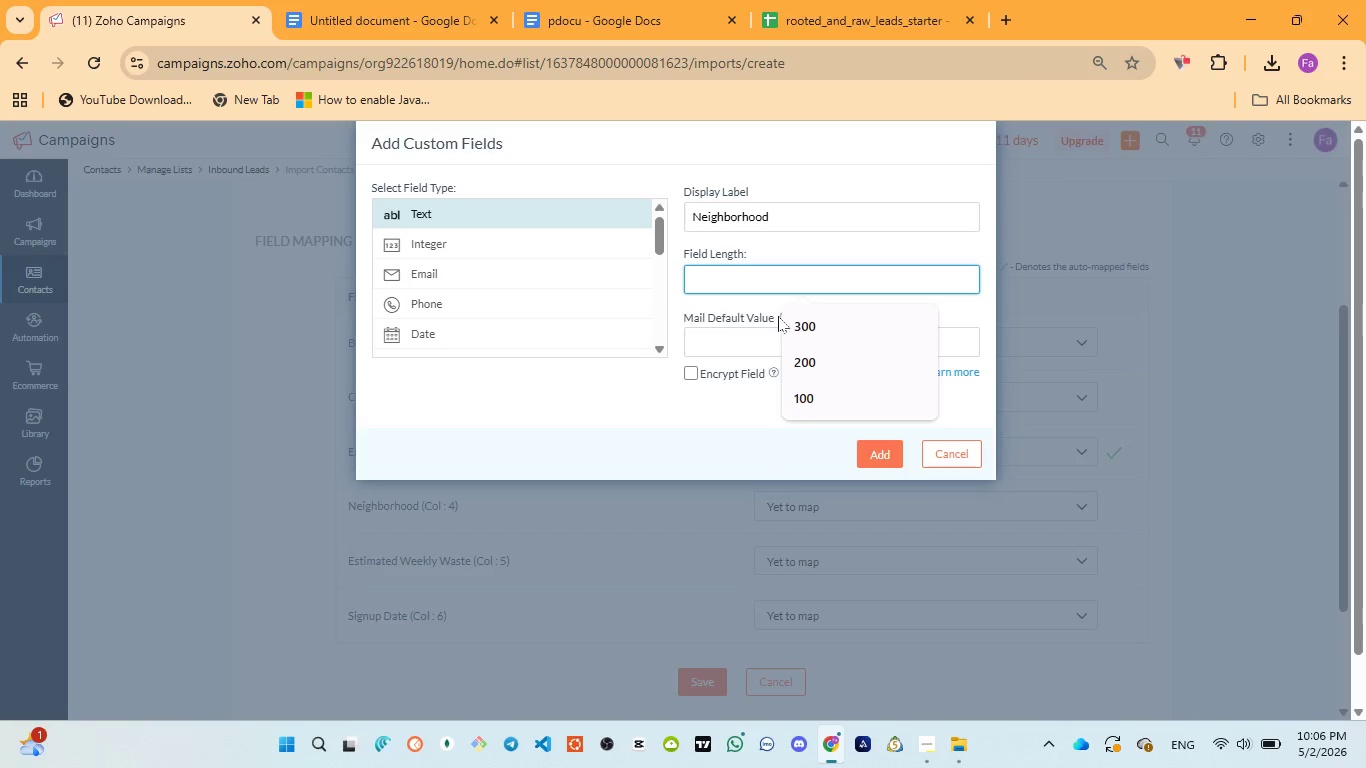 
left_click([803, 319])
 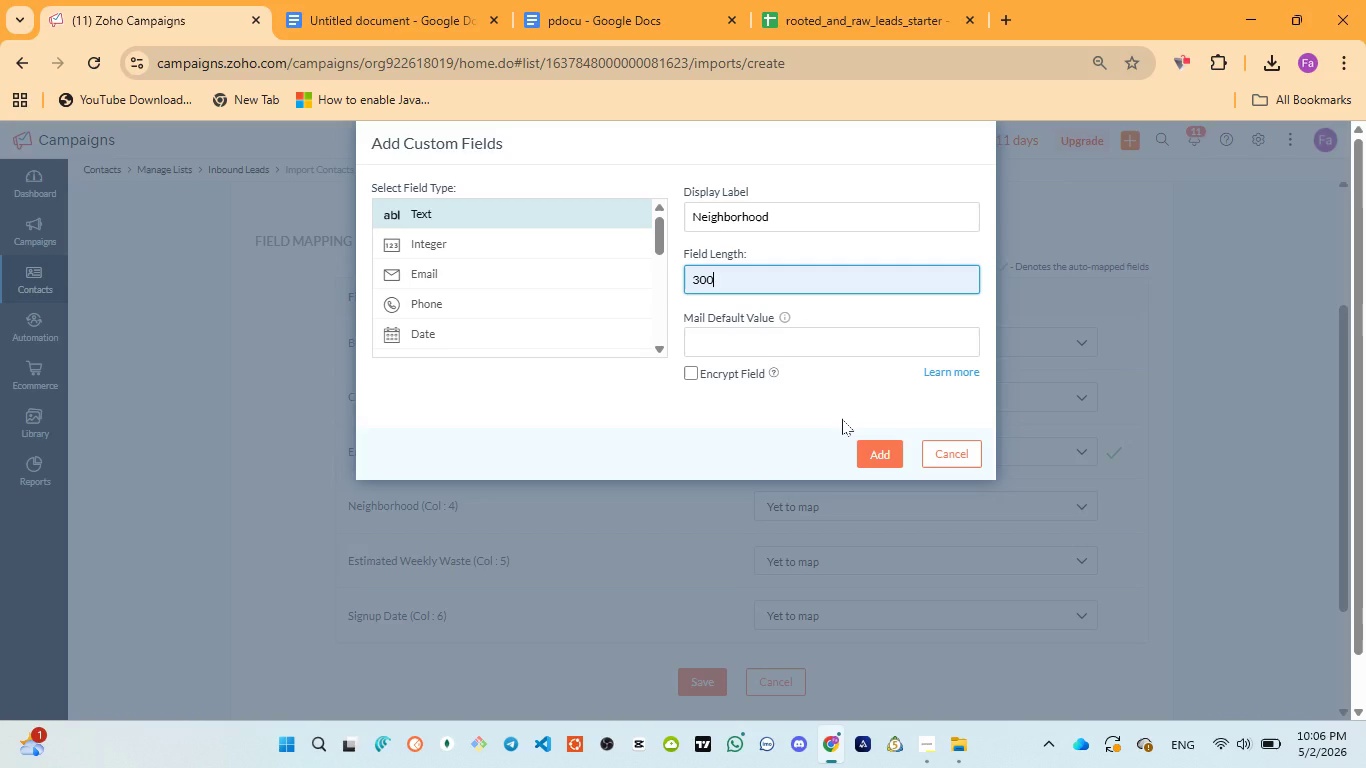 
wait(8.38)
 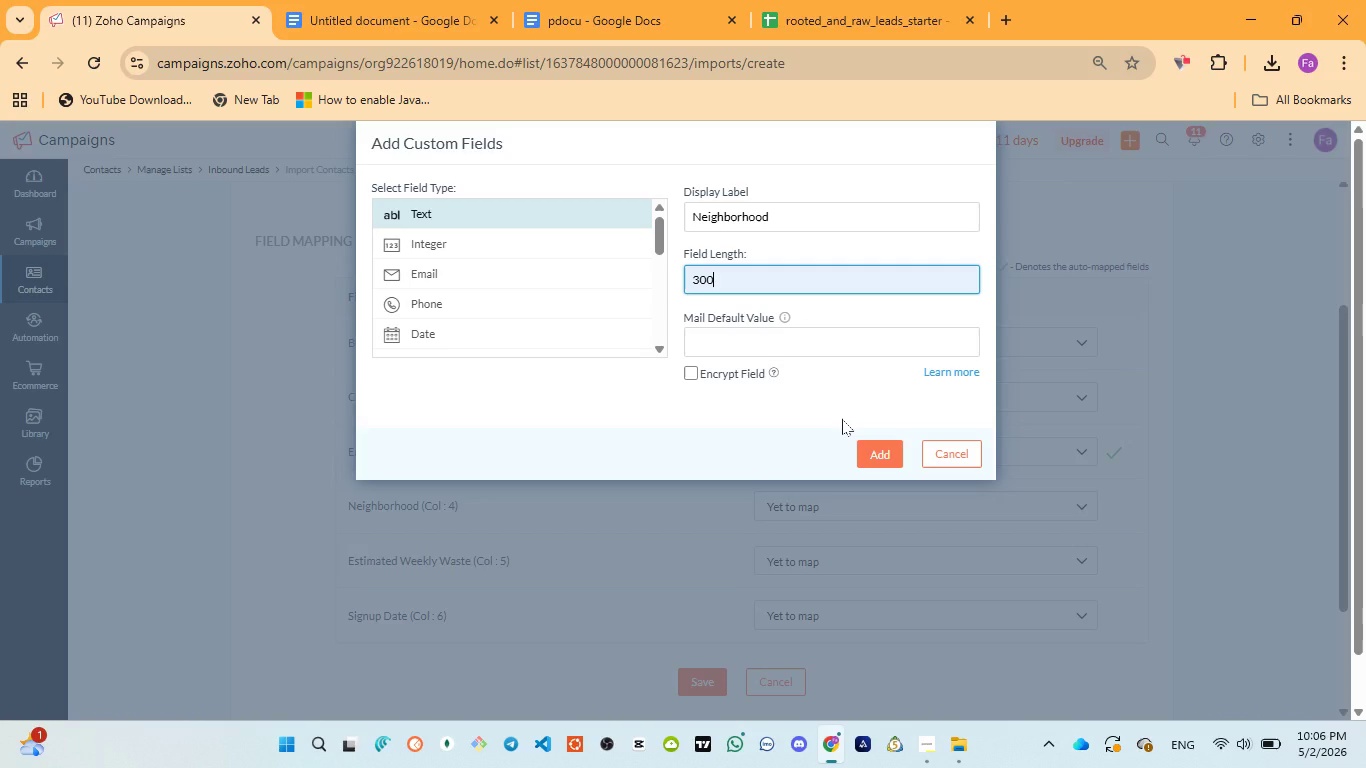 
left_click([802, 1])
 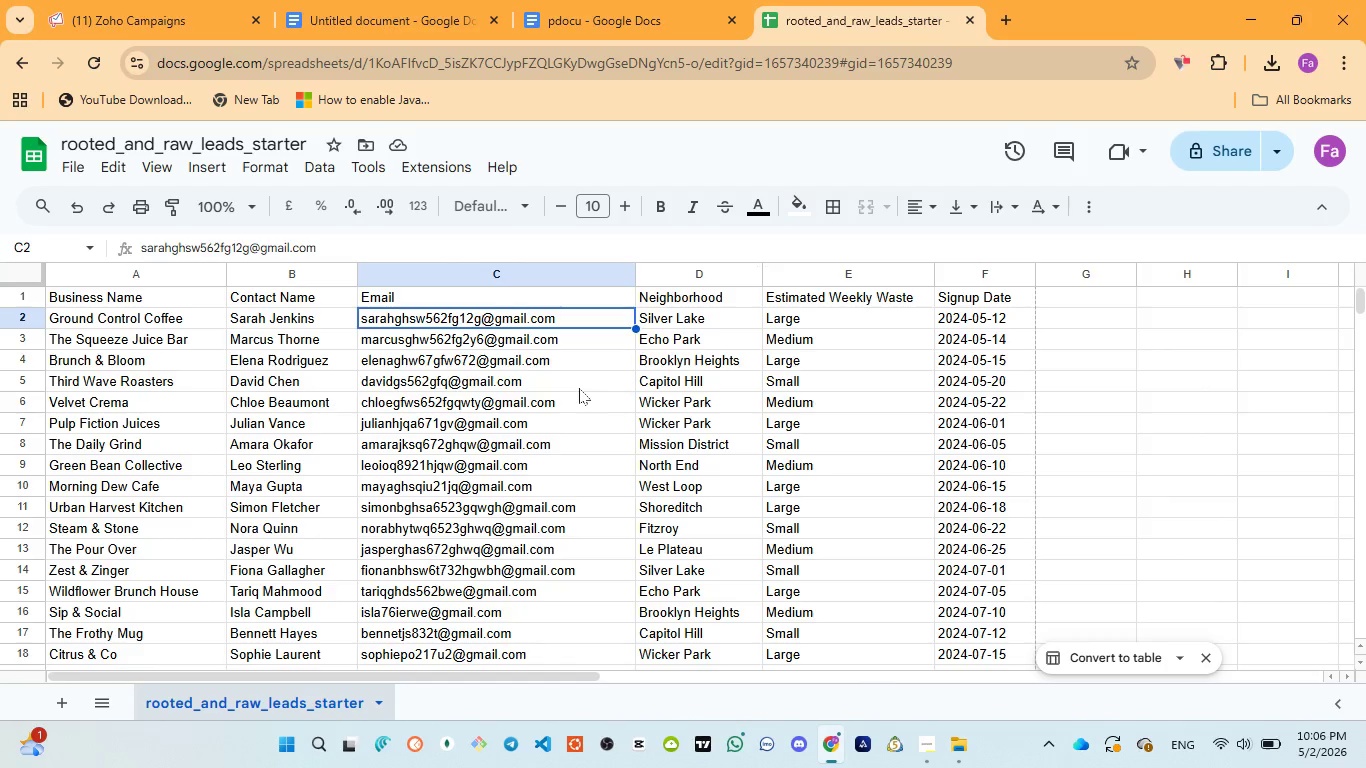 
scroll: coordinate [653, 407], scroll_direction: down, amount: 22.0
 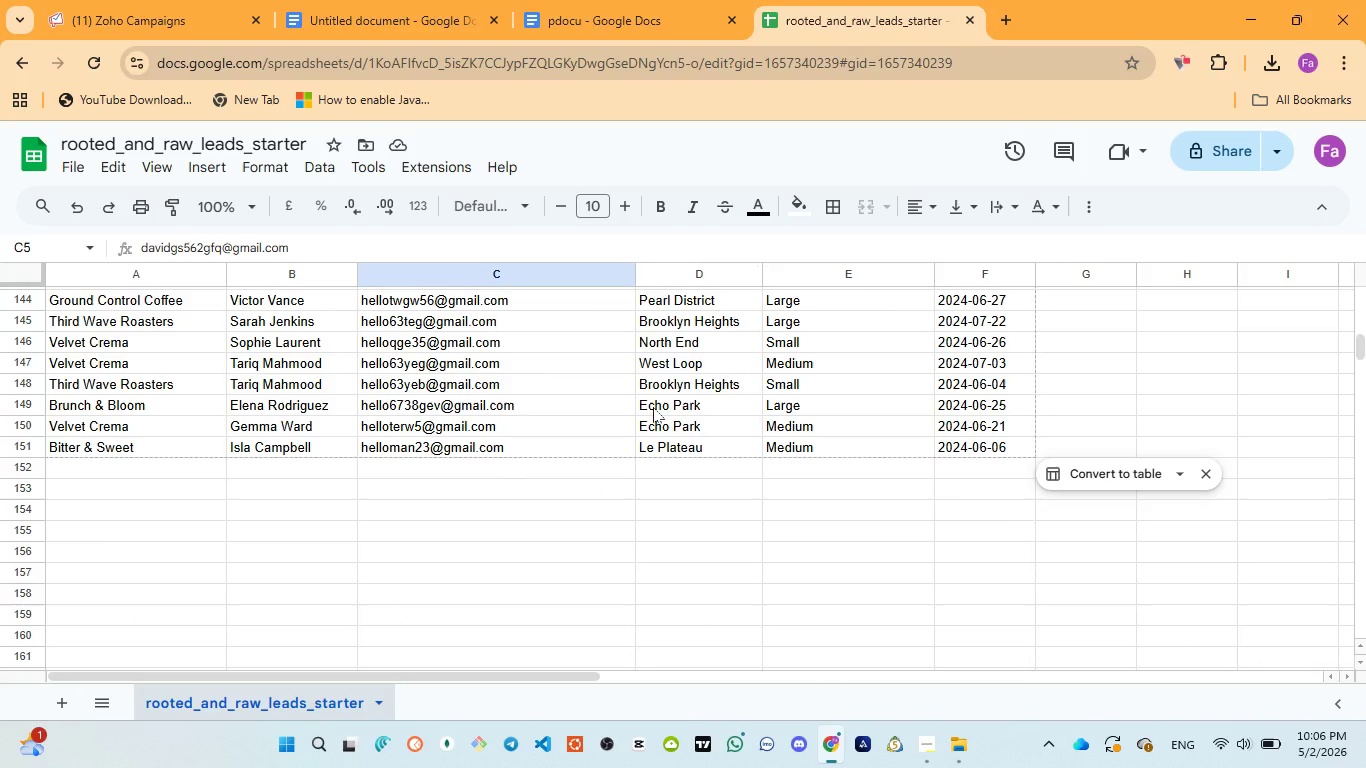 
scroll: coordinate [653, 407], scroll_direction: up, amount: 9.0
 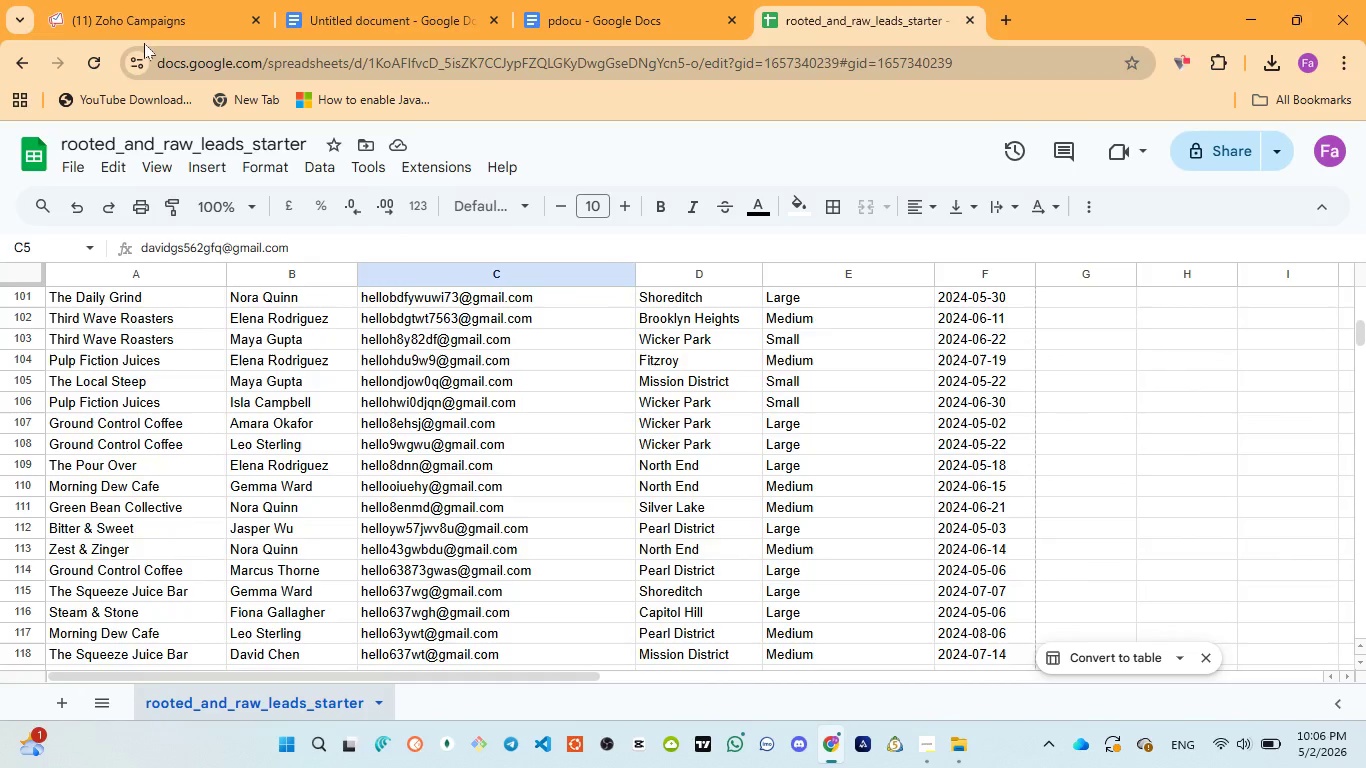 
left_click([137, 17])
 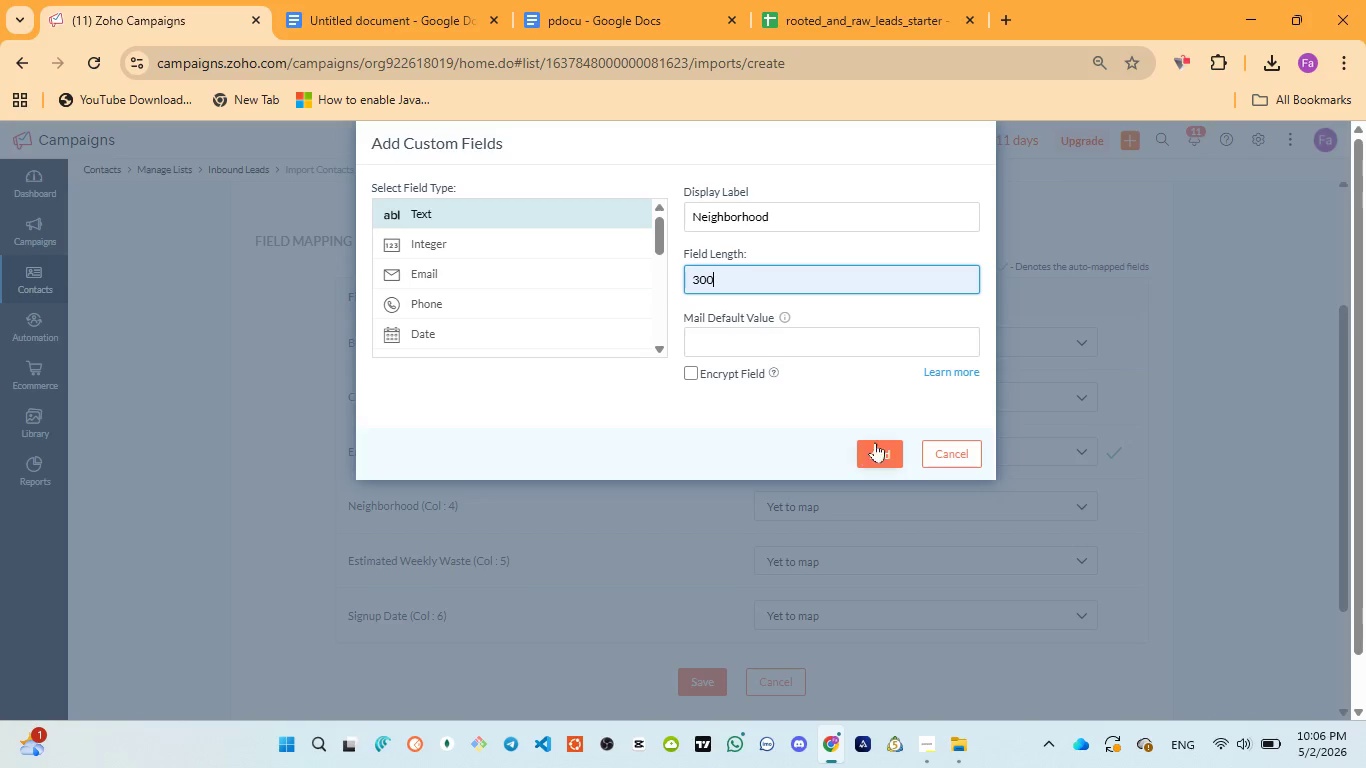 
left_click([881, 442])
 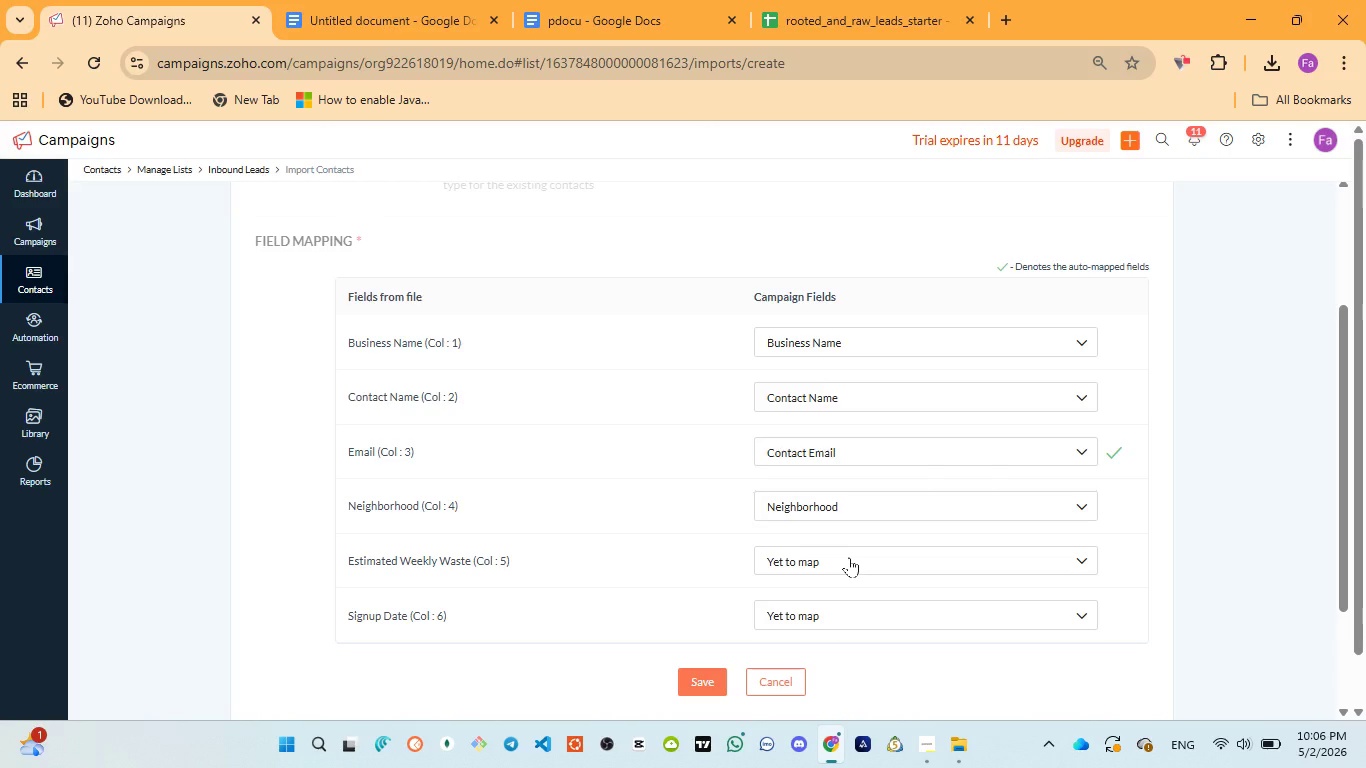 
left_click([848, 557])
 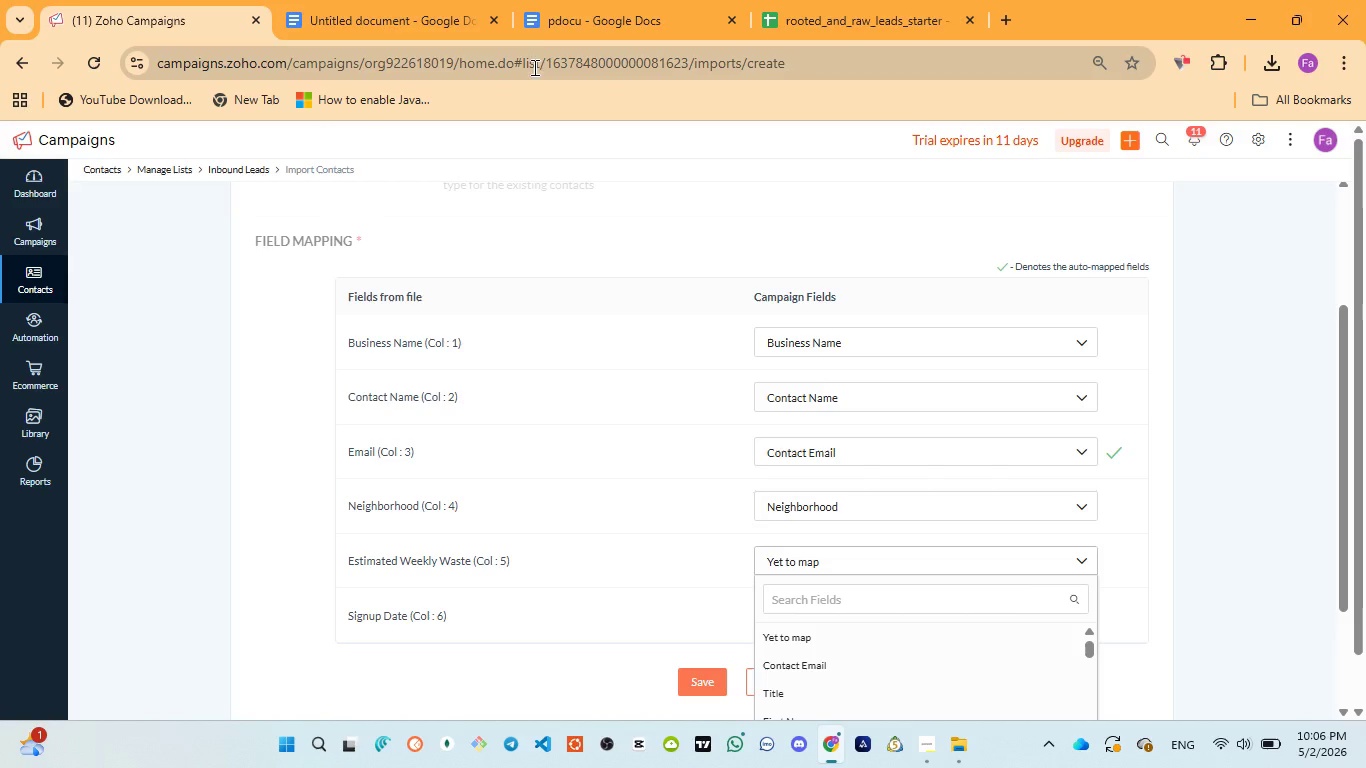 
left_click([556, 21])
 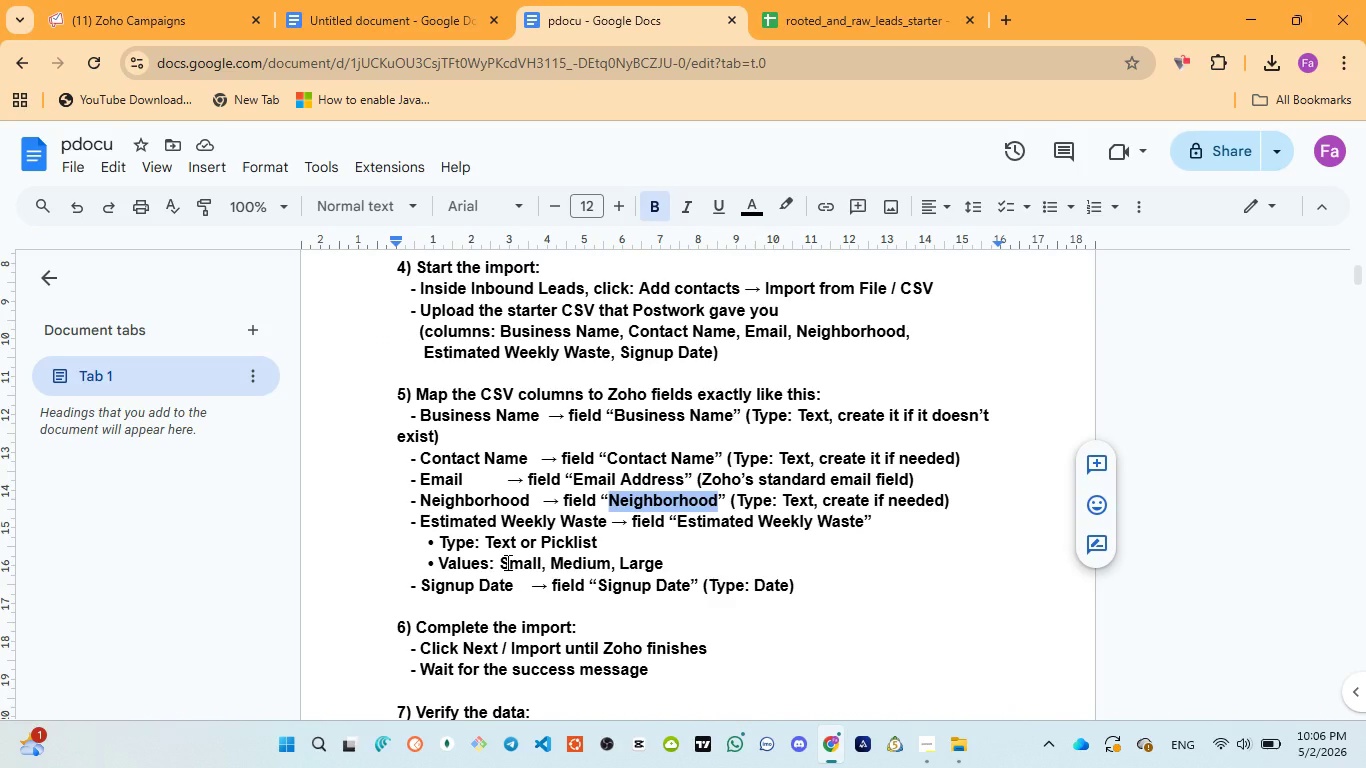 
wait(9.78)
 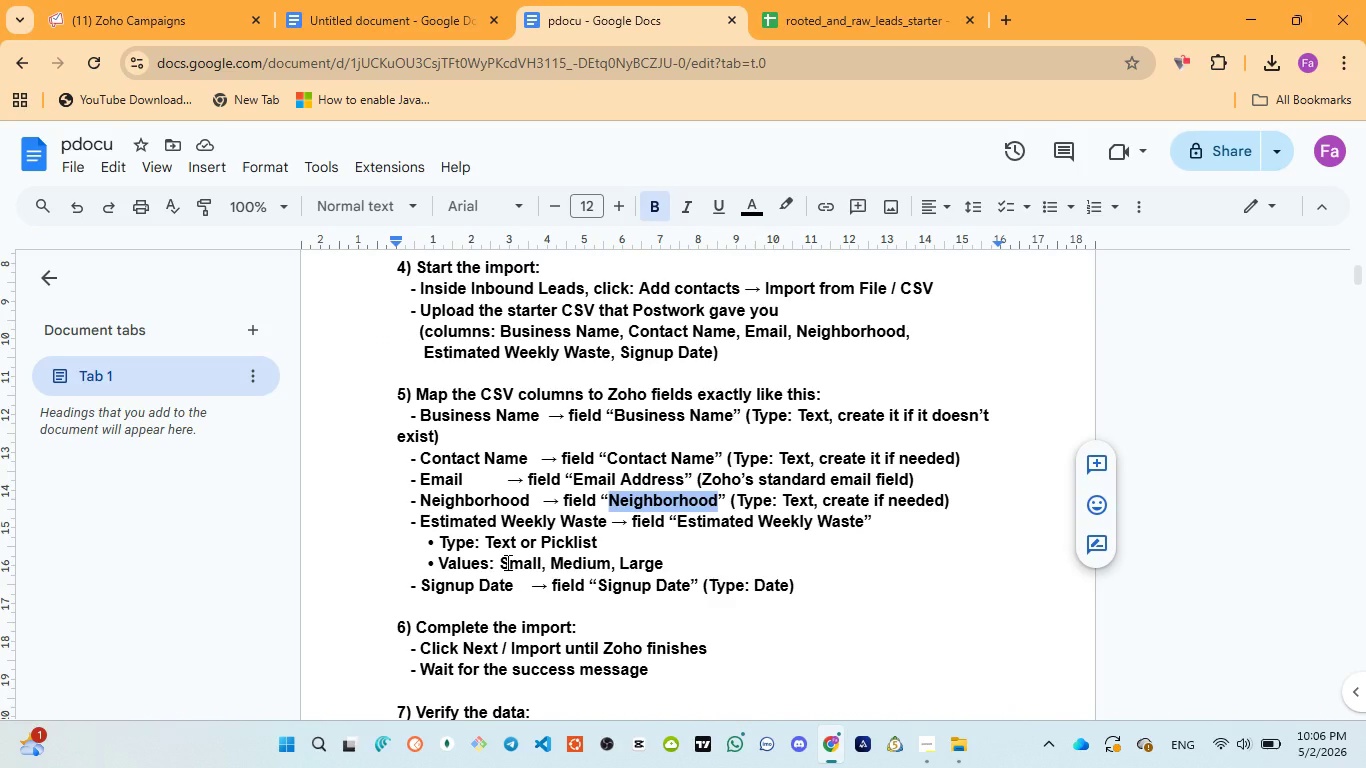 
left_click_drag(start_coordinate=[422, 522], to_coordinate=[609, 516])
 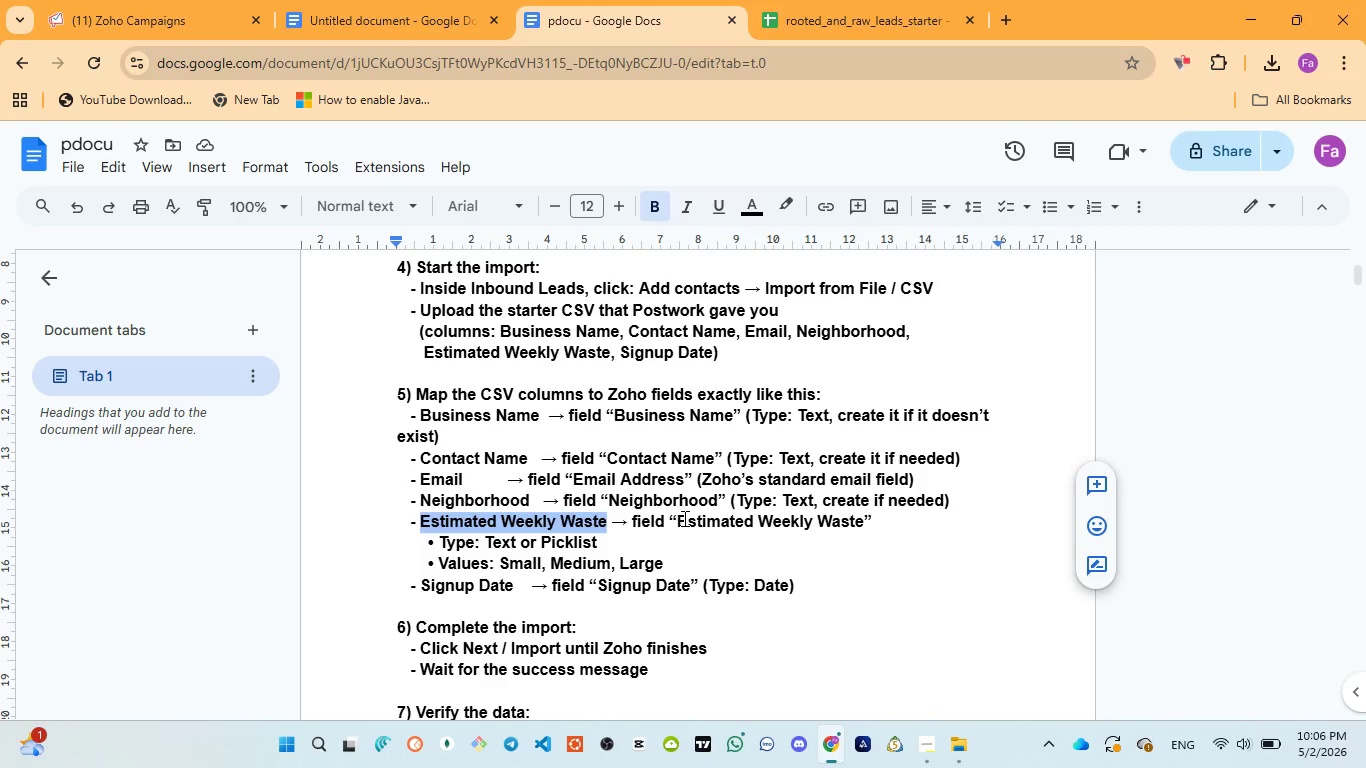 
left_click_drag(start_coordinate=[681, 518], to_coordinate=[861, 522])
 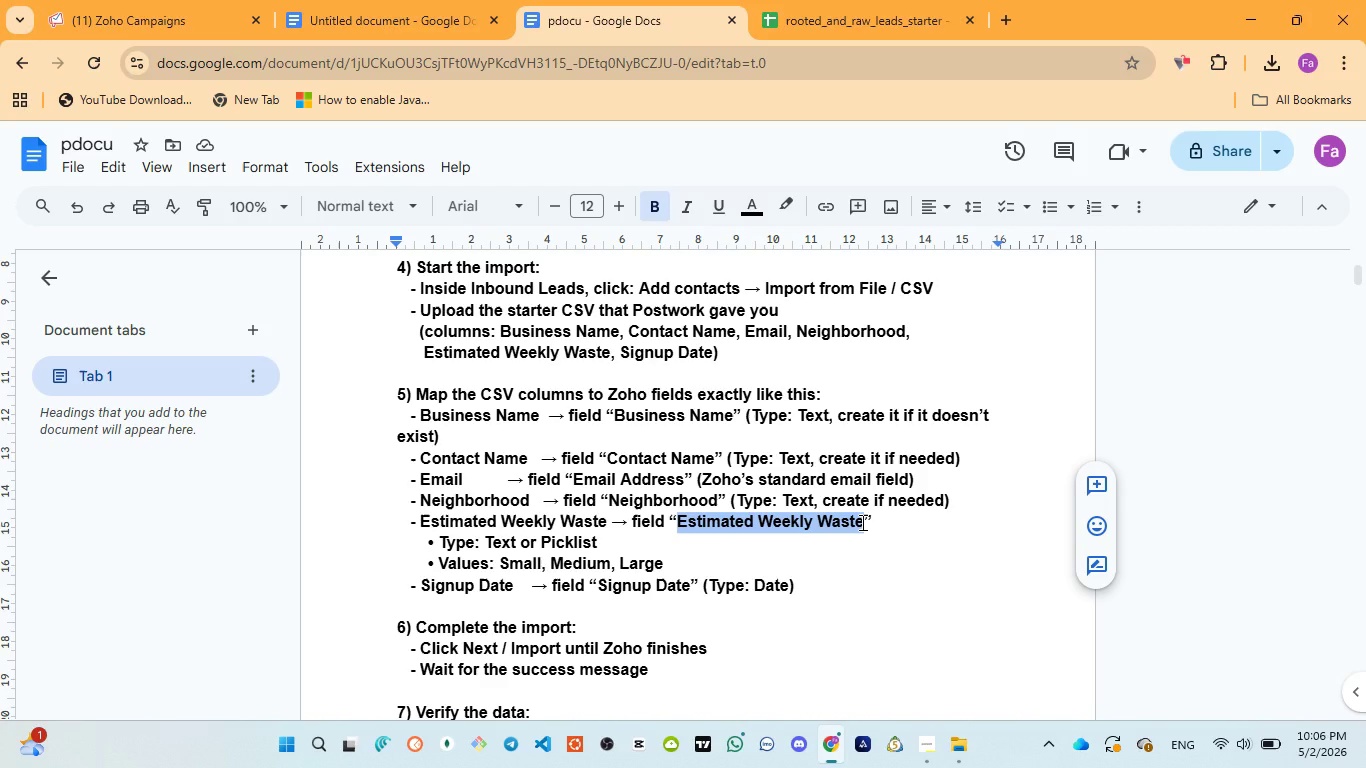 
key(Control+C)
 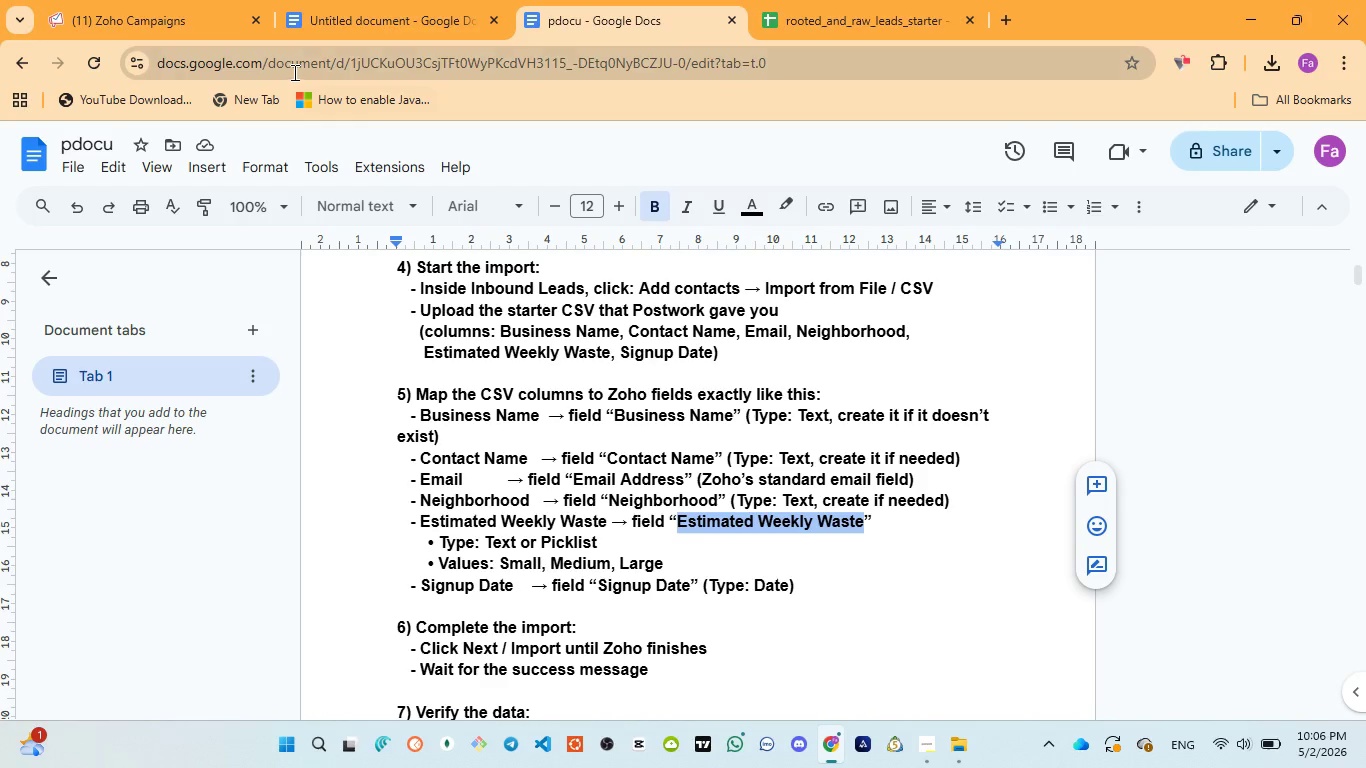 
left_click([832, 21])
 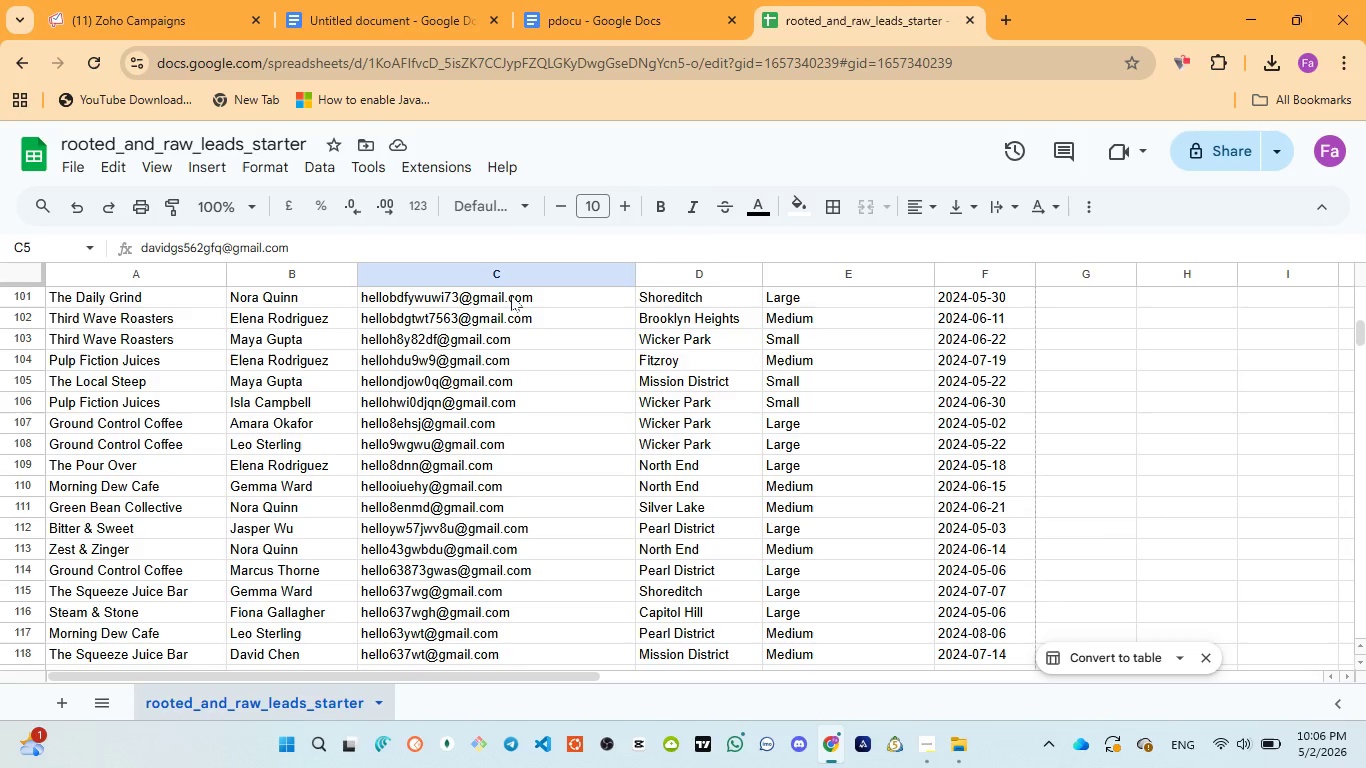 
scroll: coordinate [534, 400], scroll_direction: up, amount: 17.0
 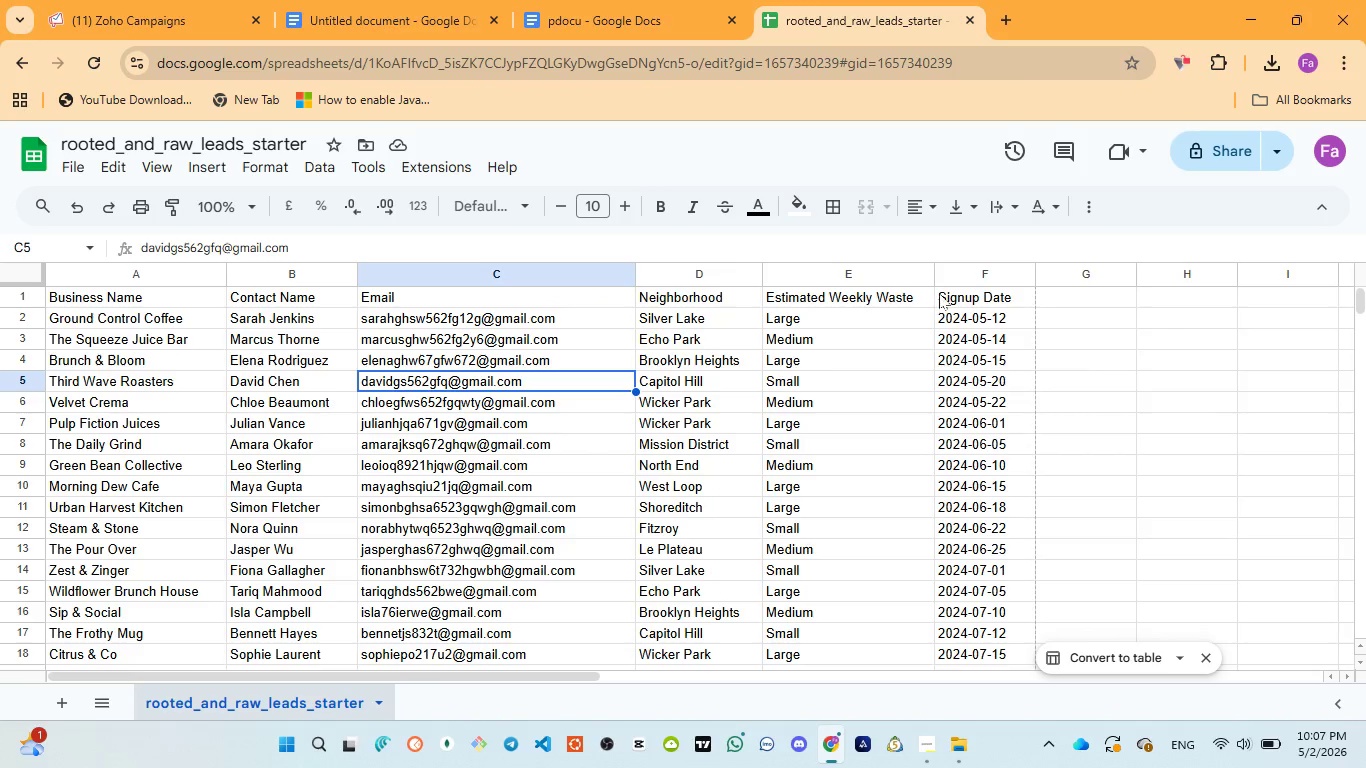 
left_click([892, 300])
 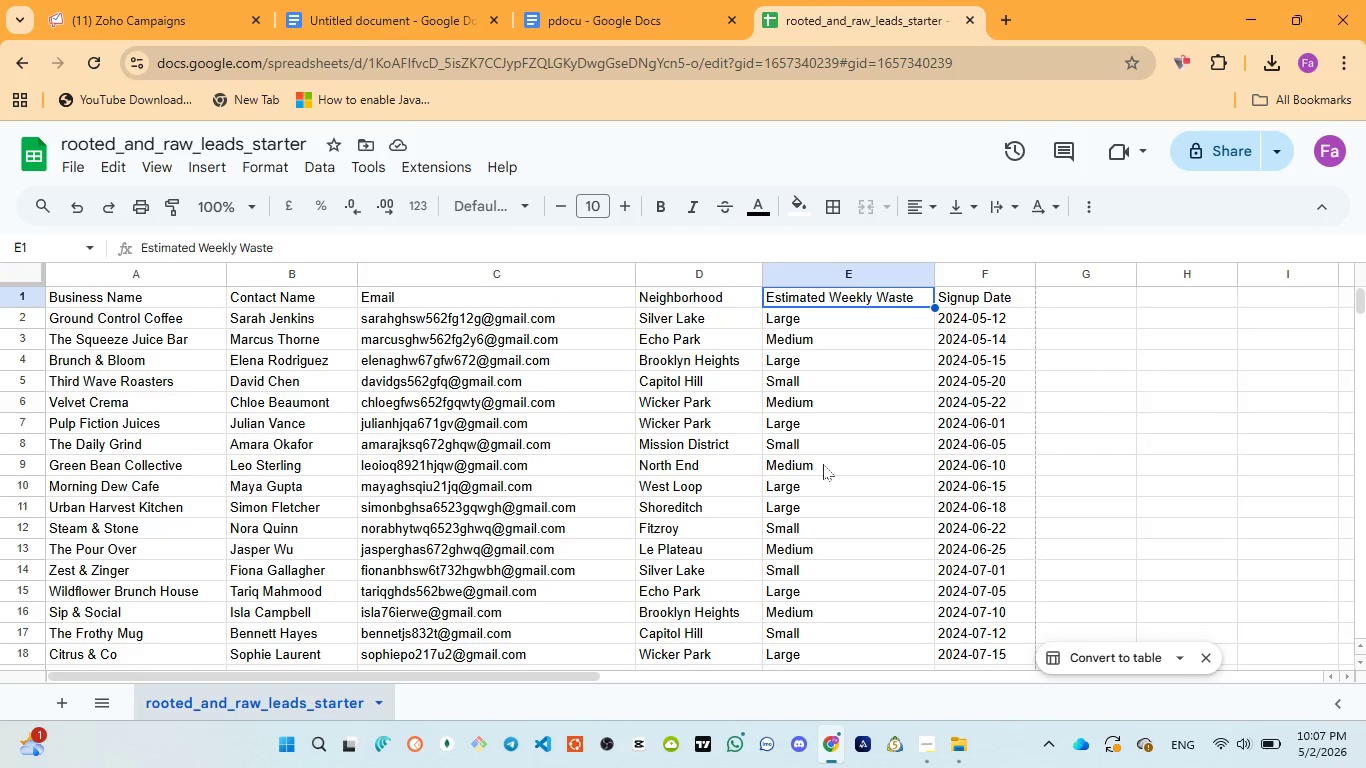 
scroll: coordinate [824, 514], scroll_direction: down, amount: 25.0
 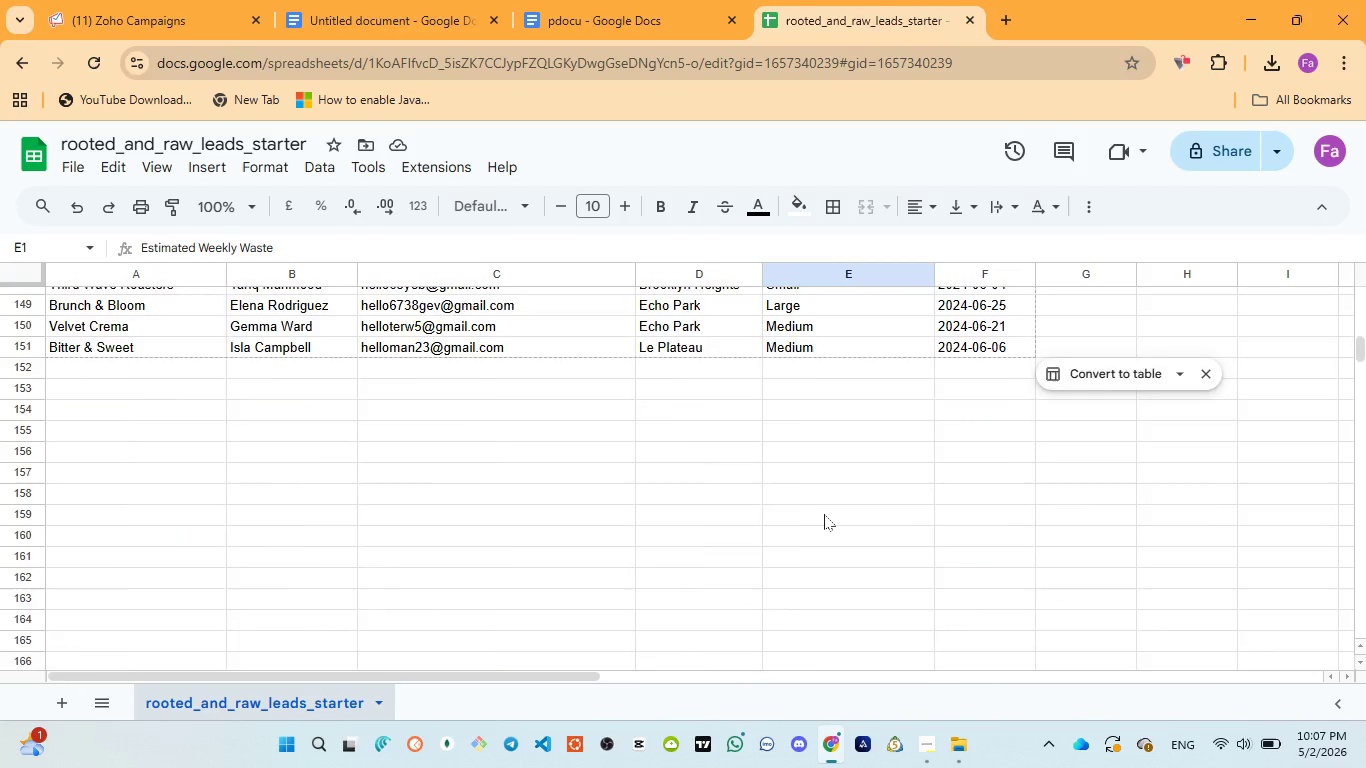 
scroll: coordinate [825, 515], scroll_direction: up, amount: 47.0
 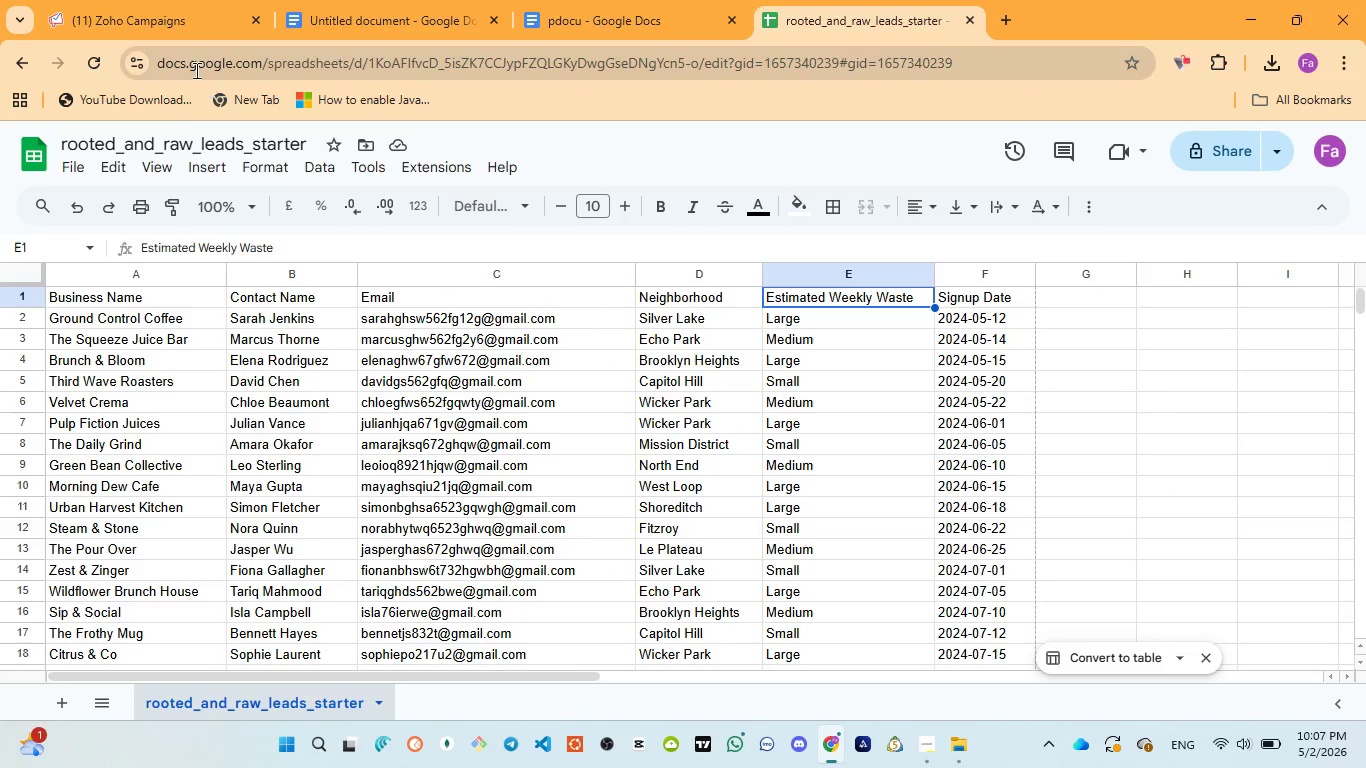 
left_click([169, 29])
 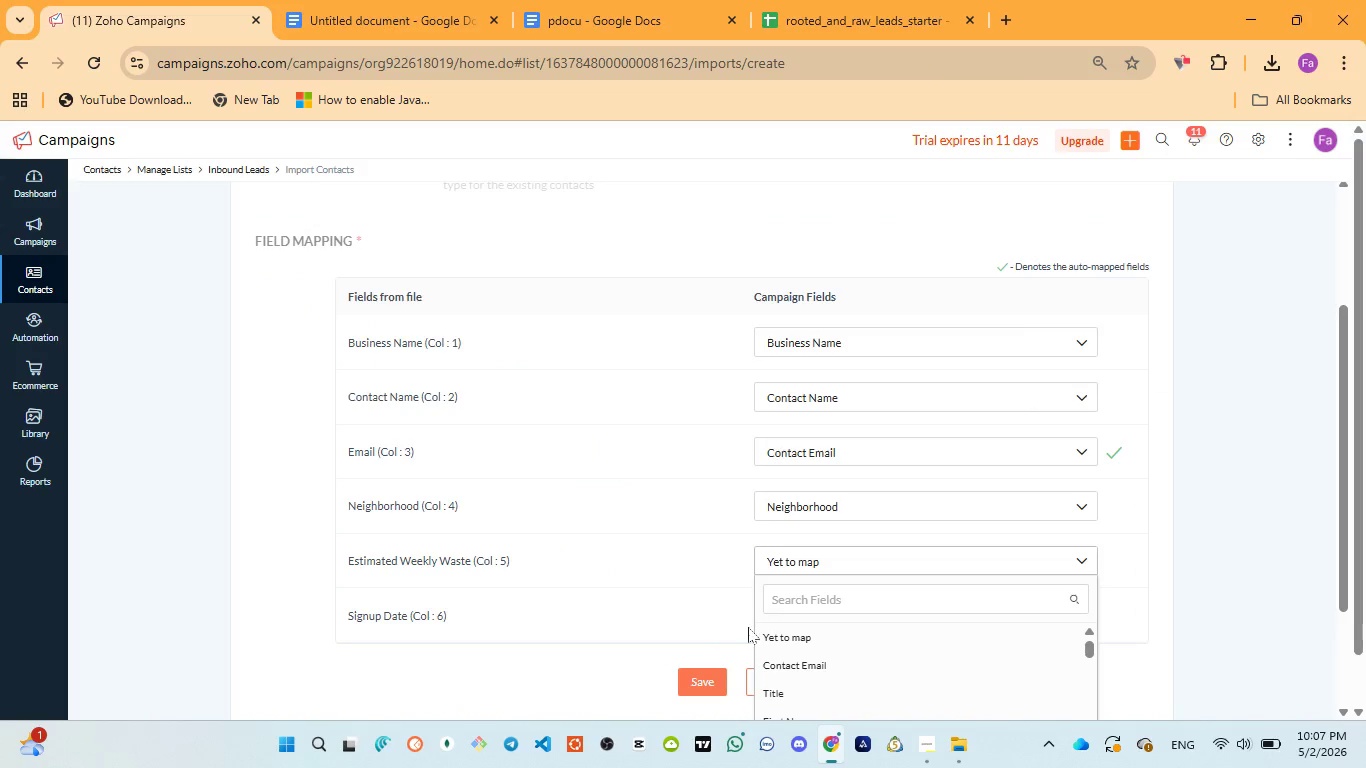 
scroll: coordinate [850, 642], scroll_direction: down, amount: 22.0
 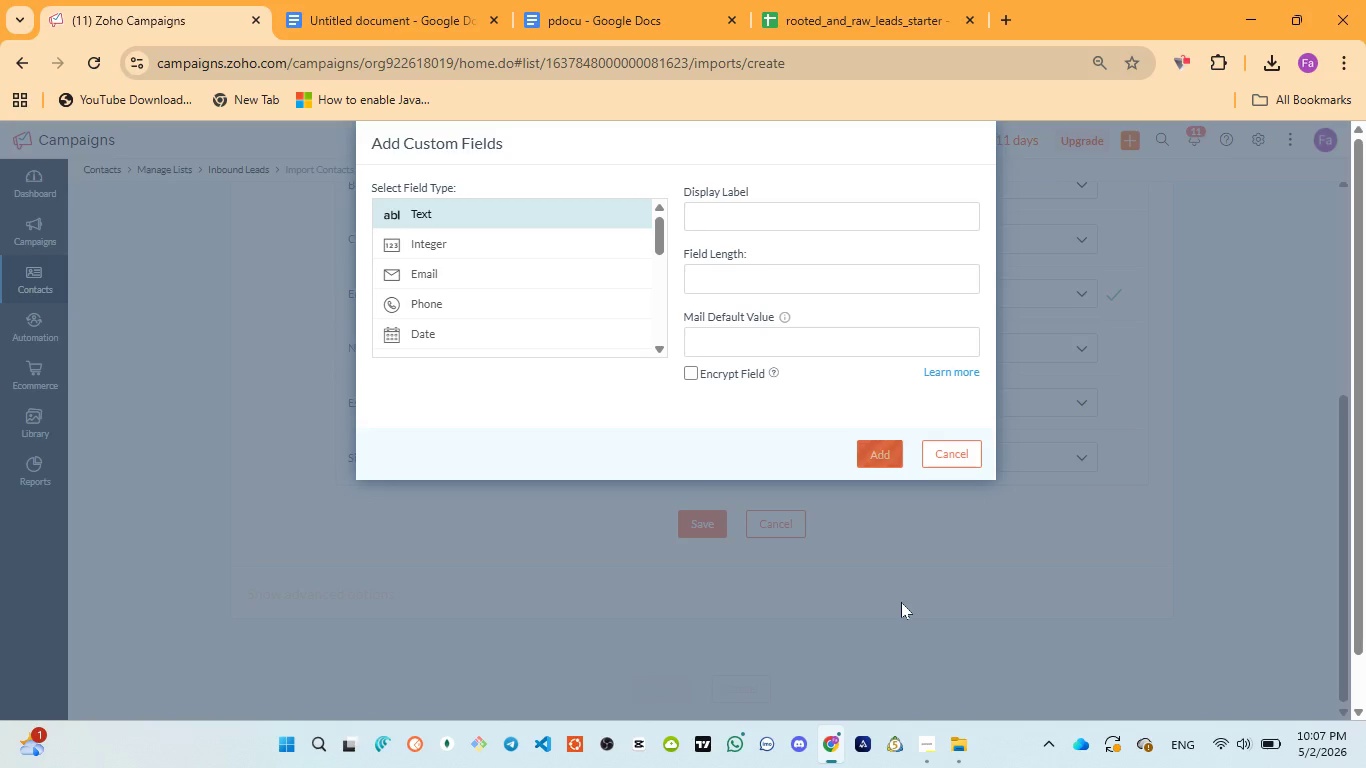 
left_click([777, 218])
 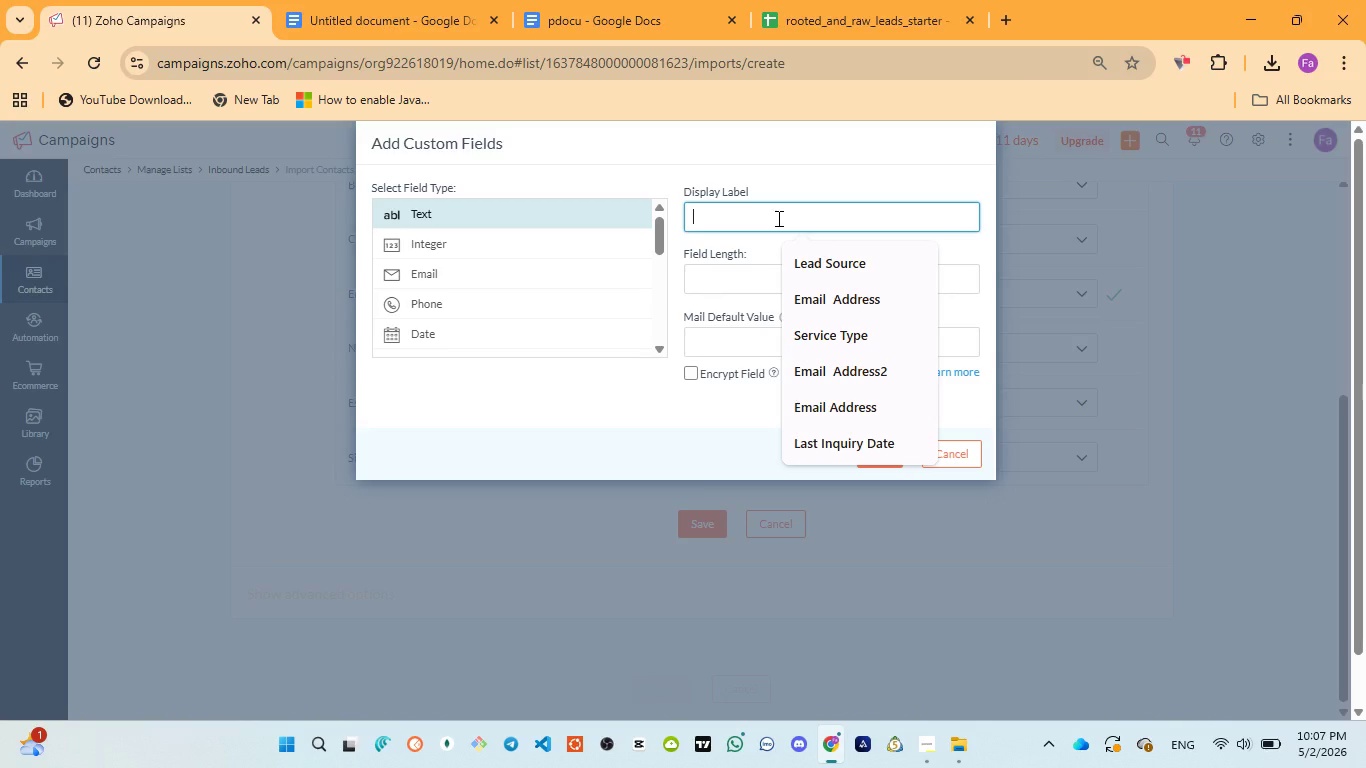 
key(Control+V)
 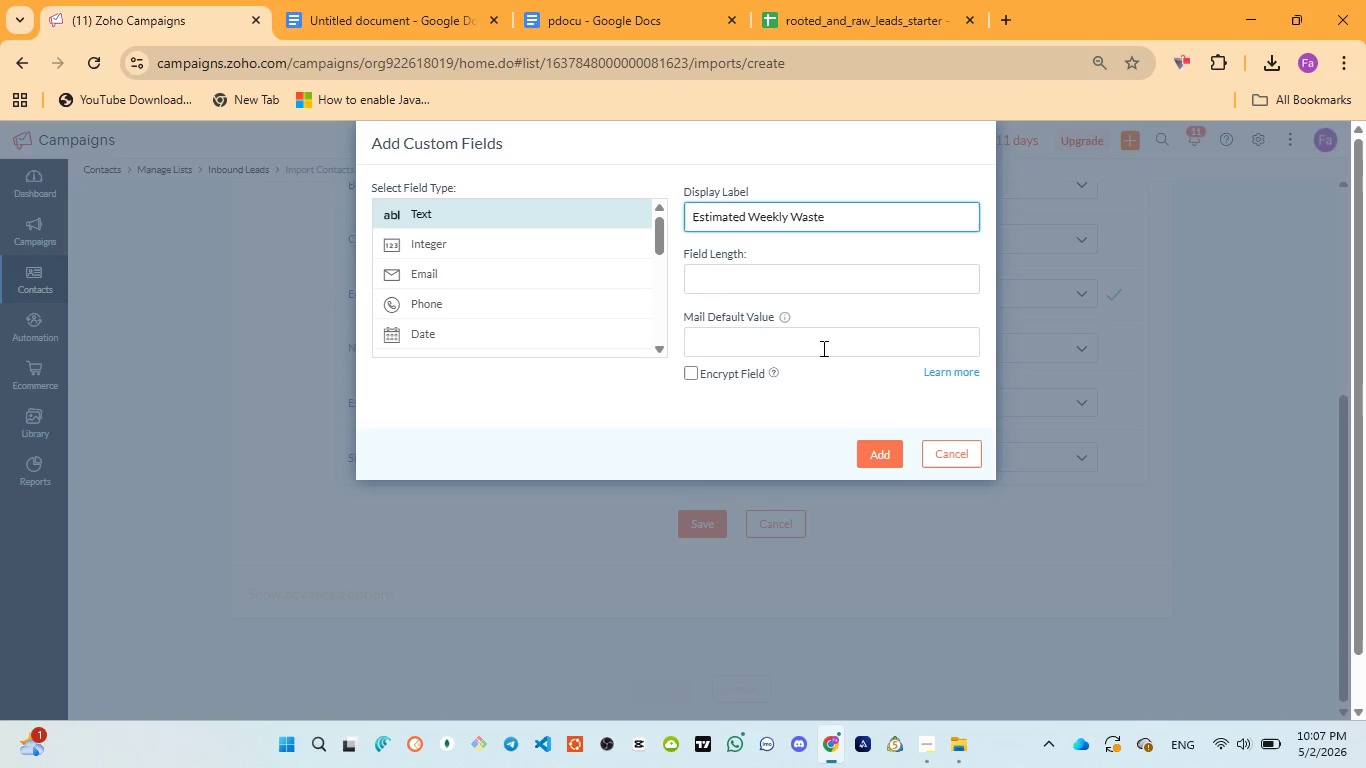 
left_click([942, 448])
 